 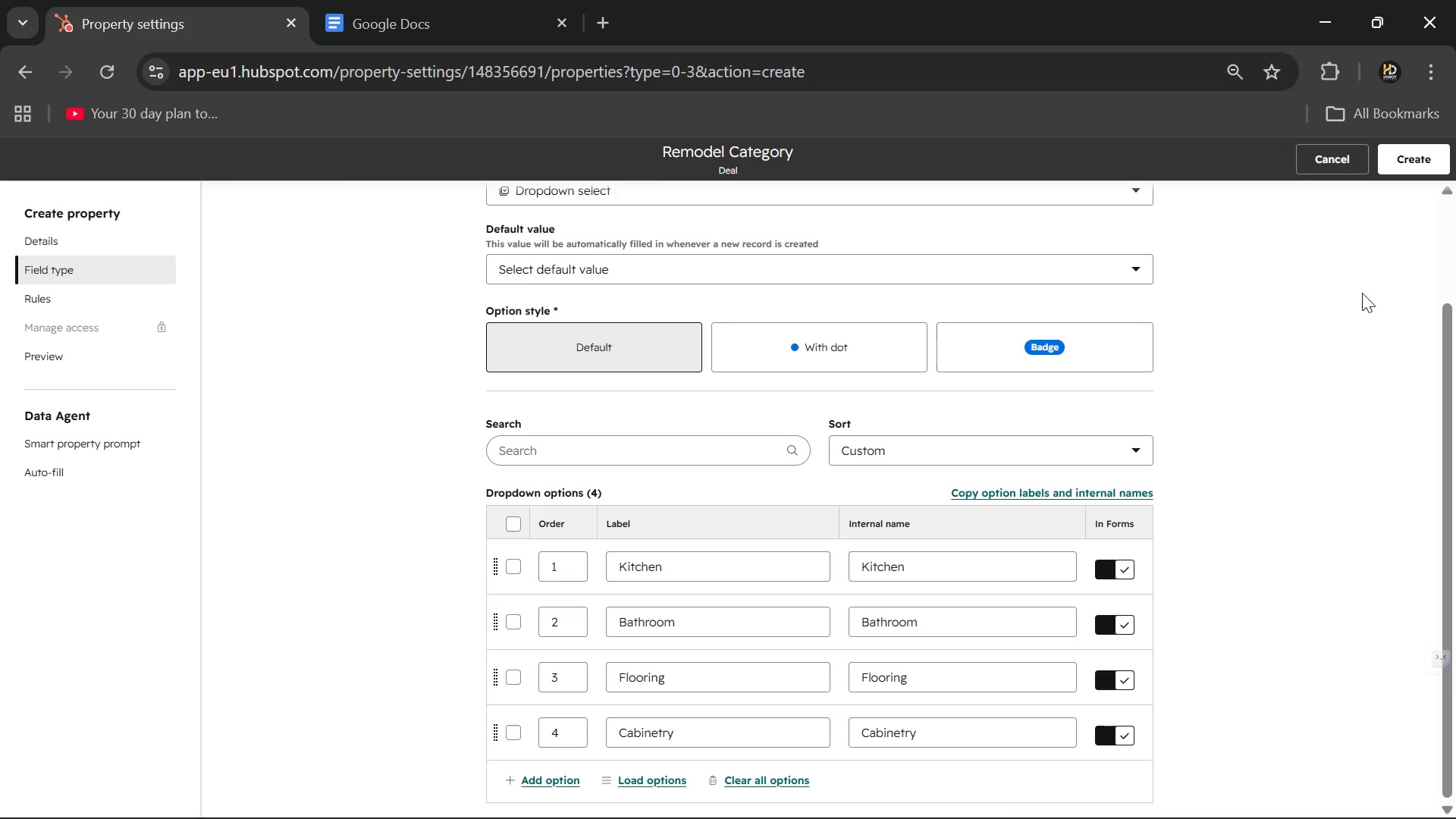 
left_click([1414, 160])
 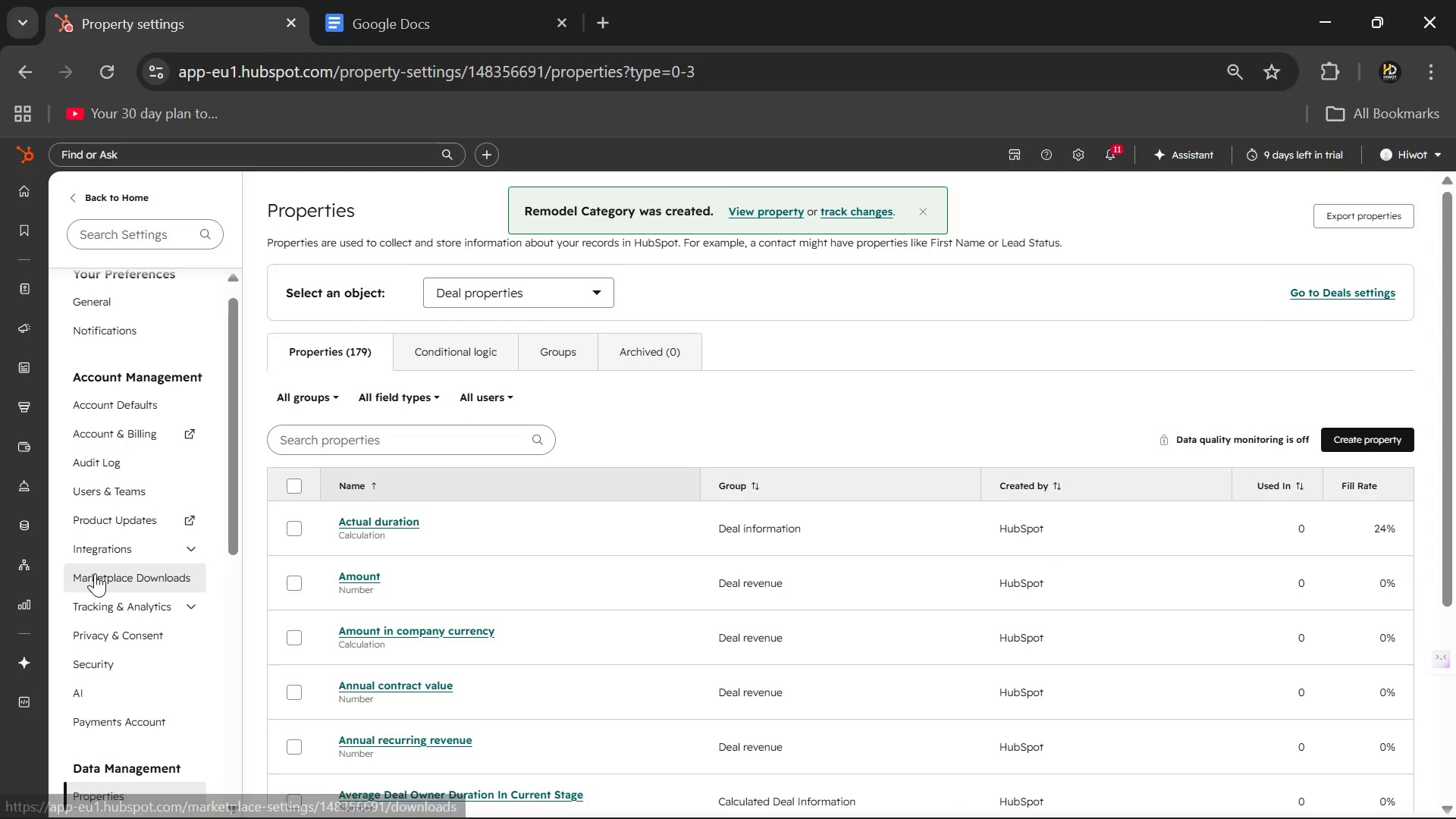 
wait(6.61)
 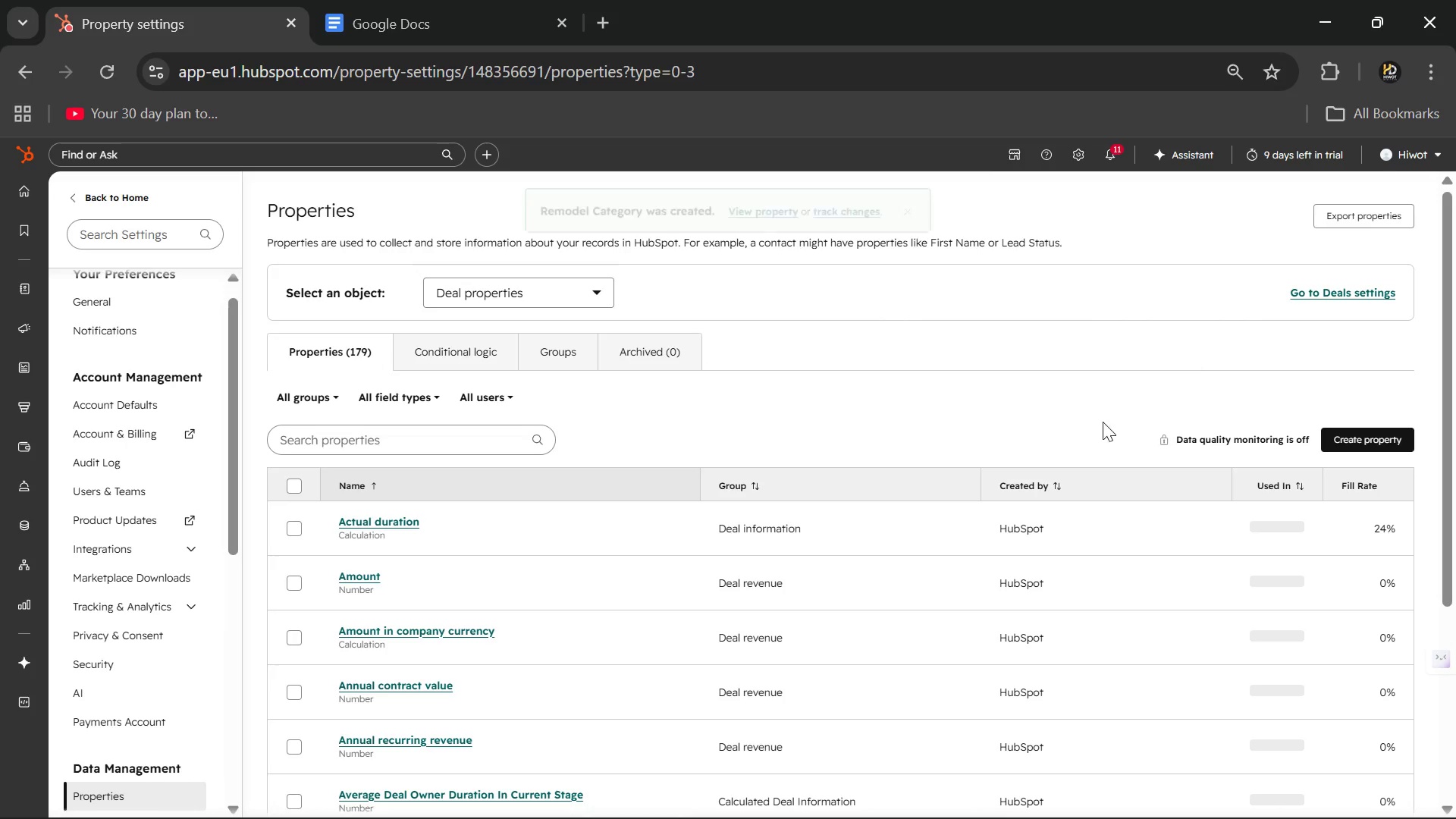 
scroll: coordinate [83, 557], scroll_direction: down, amount: 4.0
 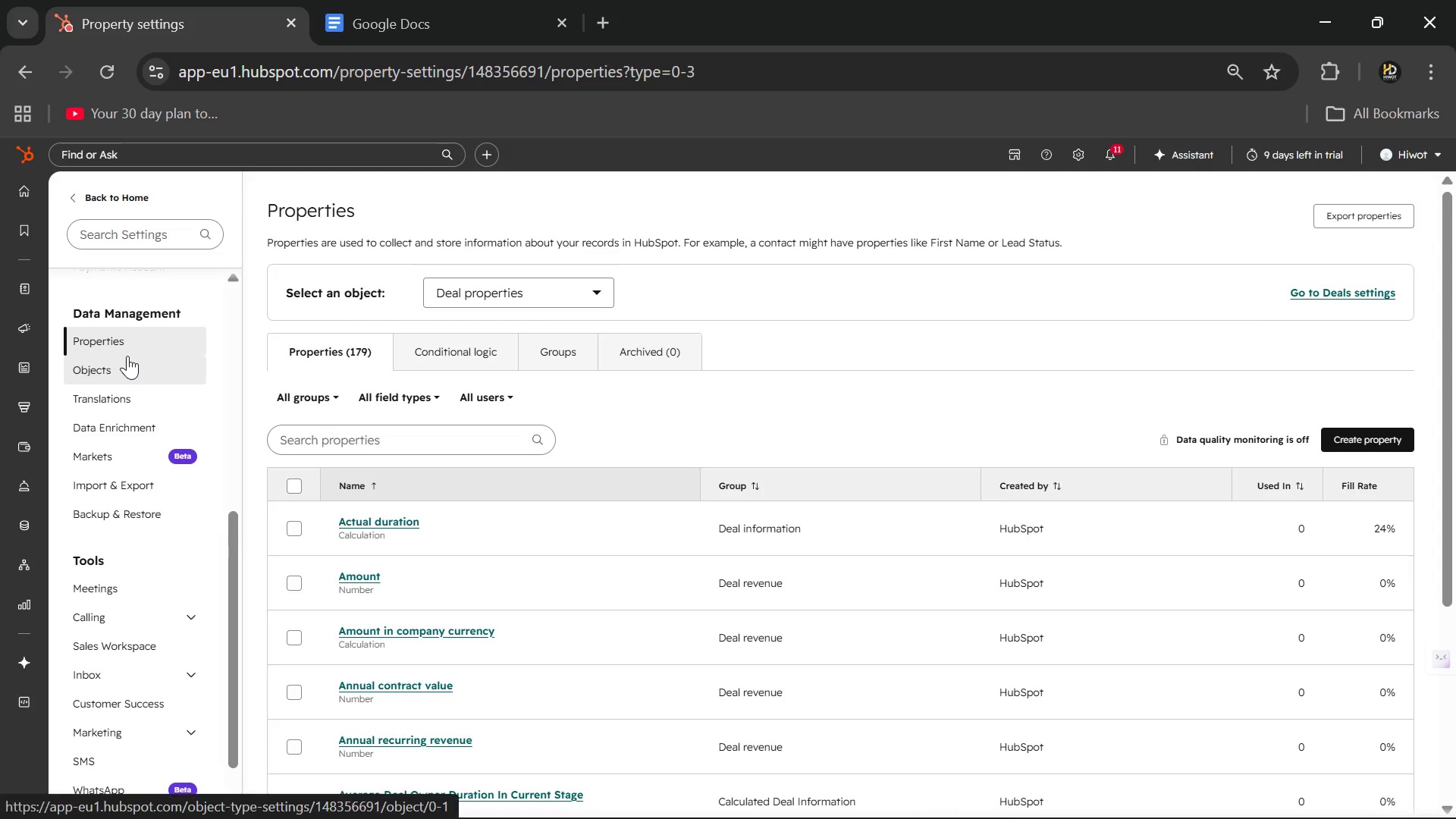 
left_click([102, 370])
 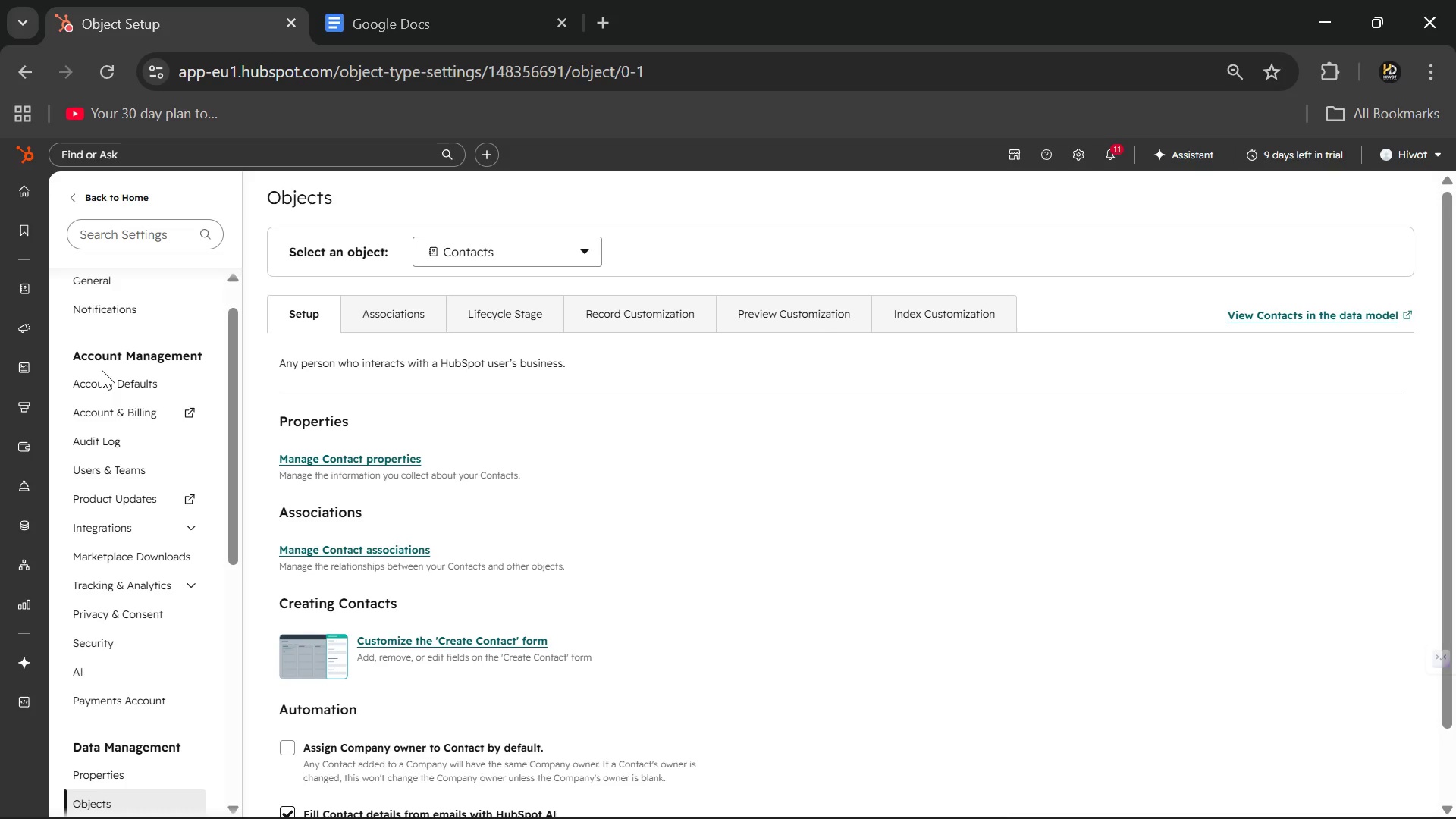 
wait(39.78)
 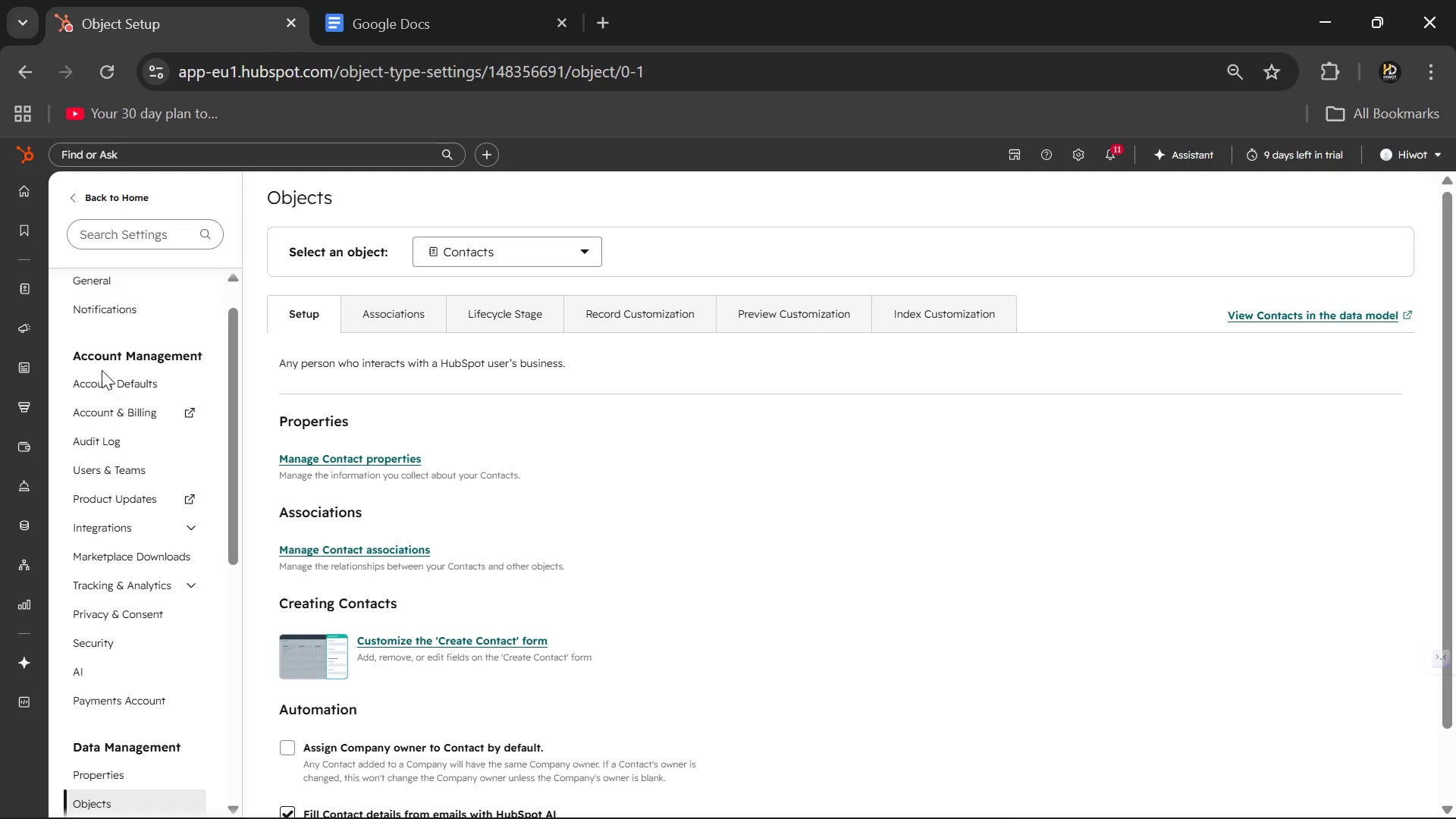 
left_click([570, 247])
 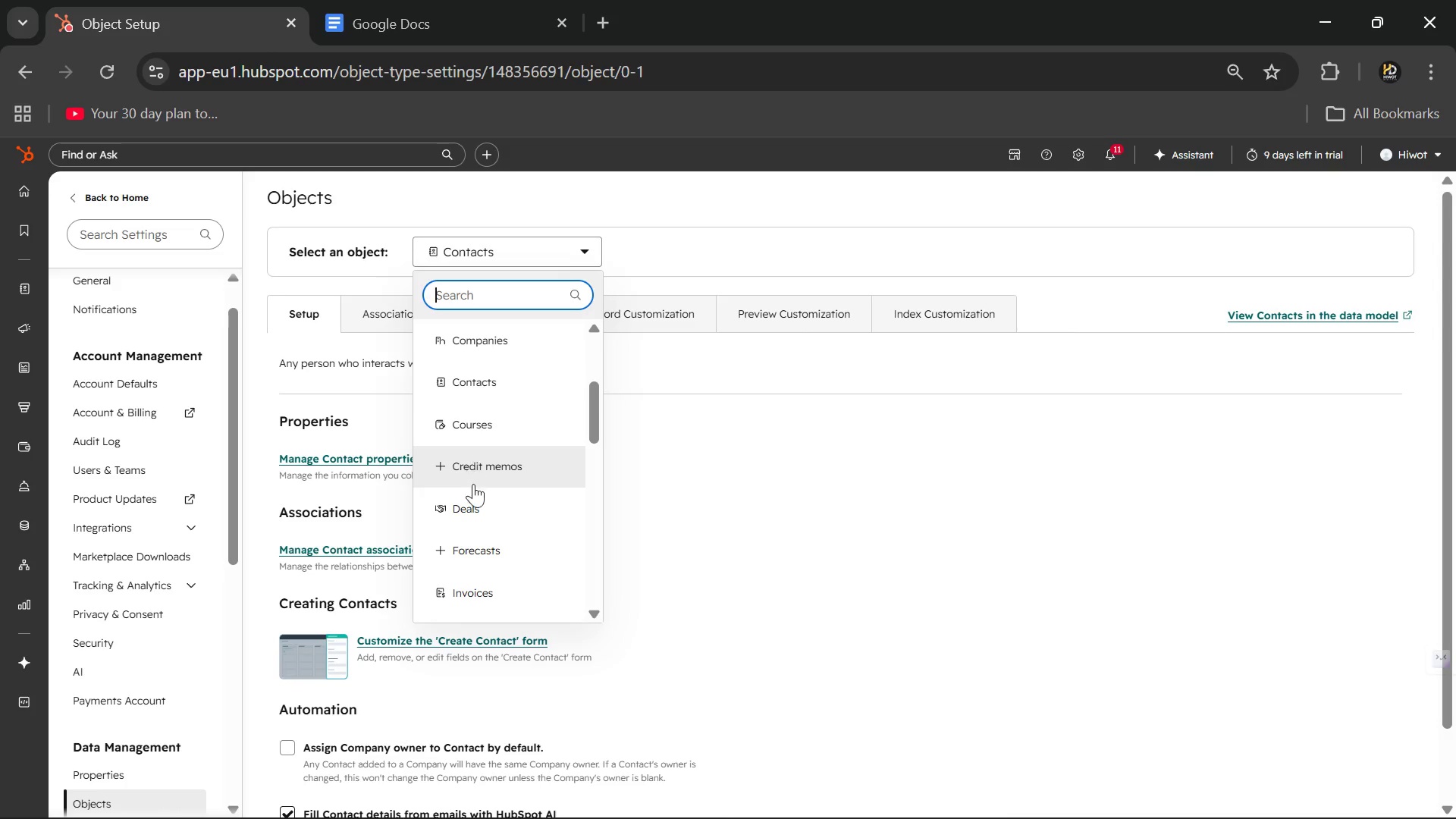 
left_click([473, 510])
 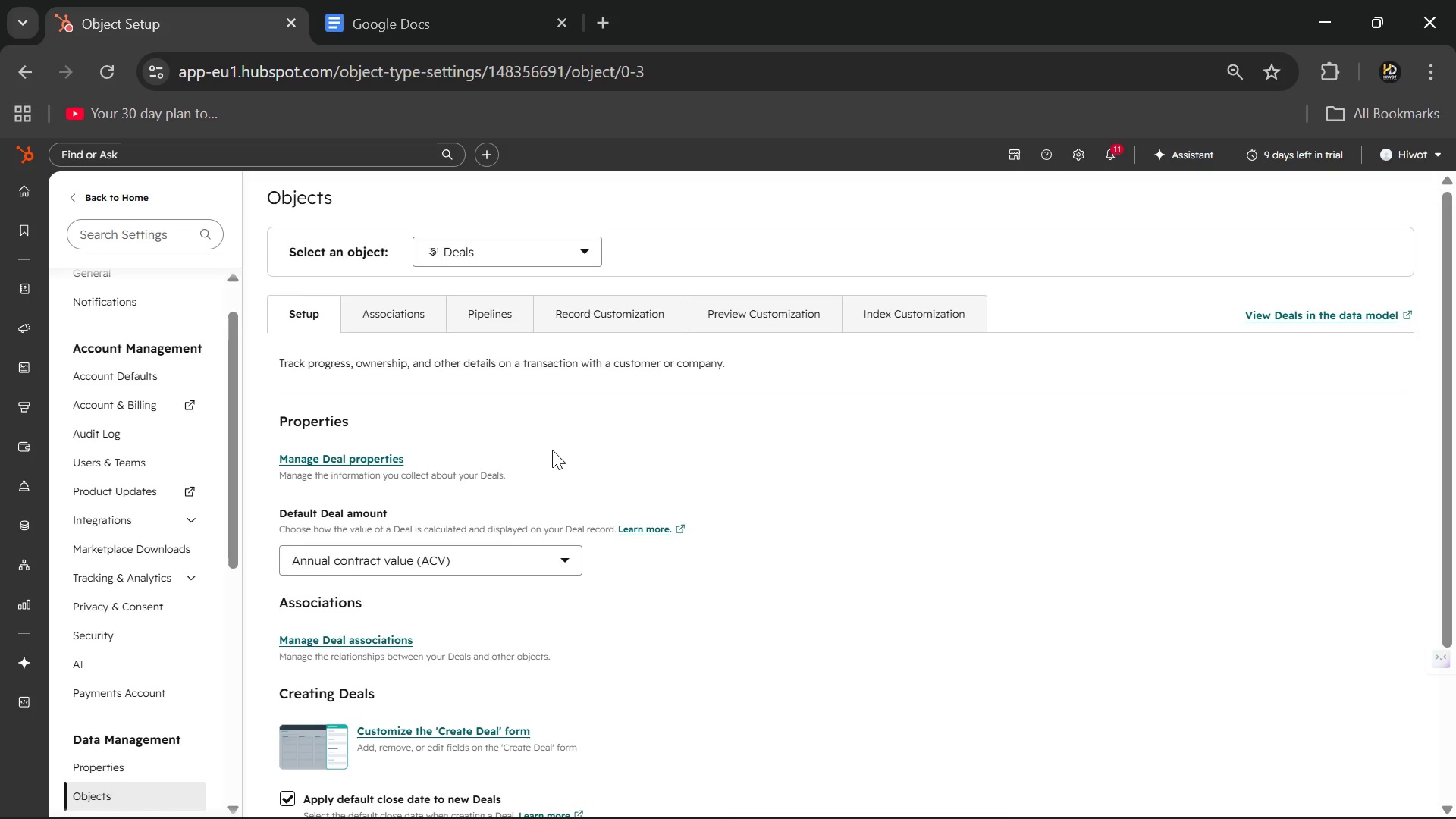 
wait(87.81)
 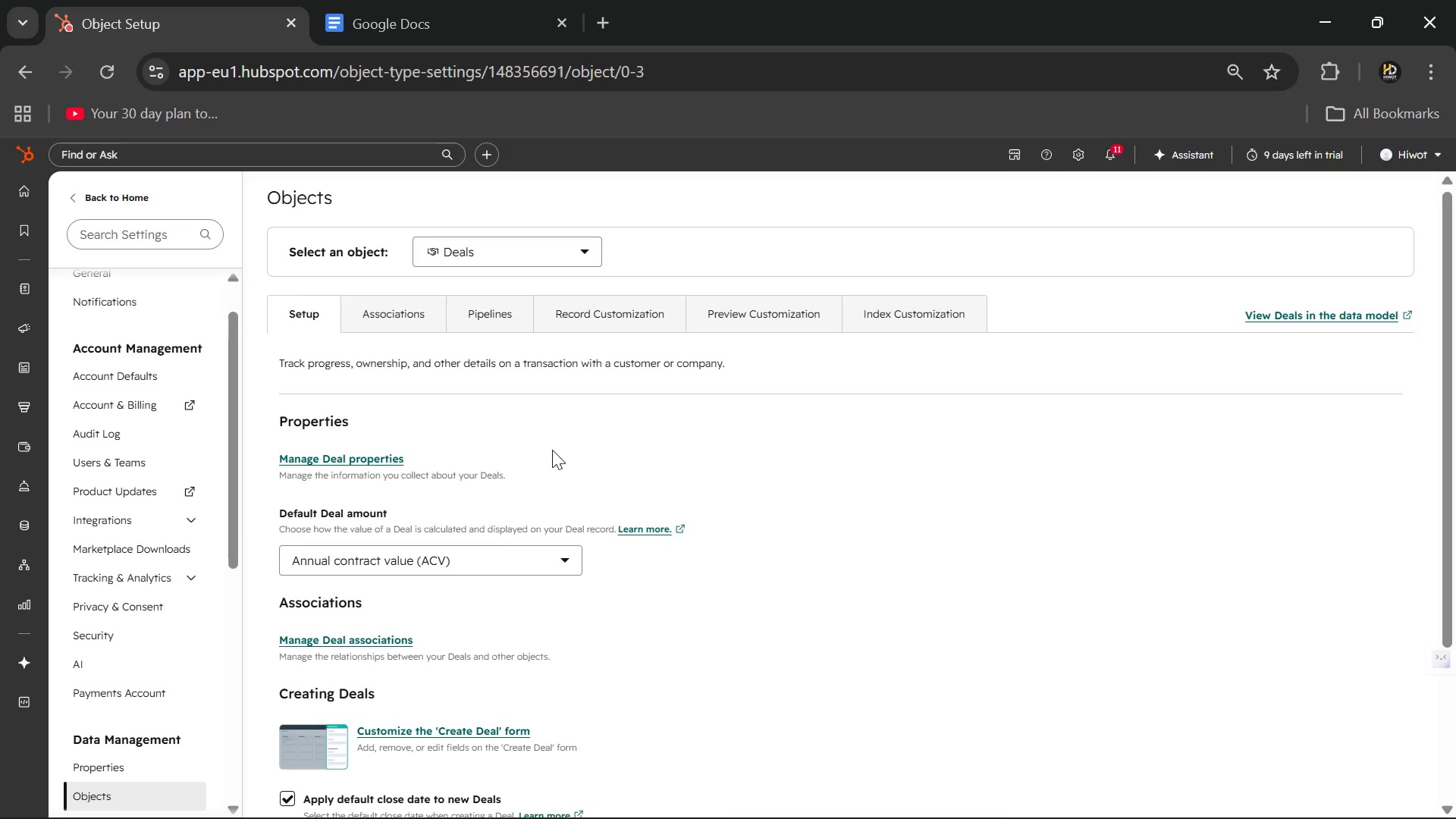 
scroll: coordinate [552, 450], scroll_direction: down, amount: 2.0
 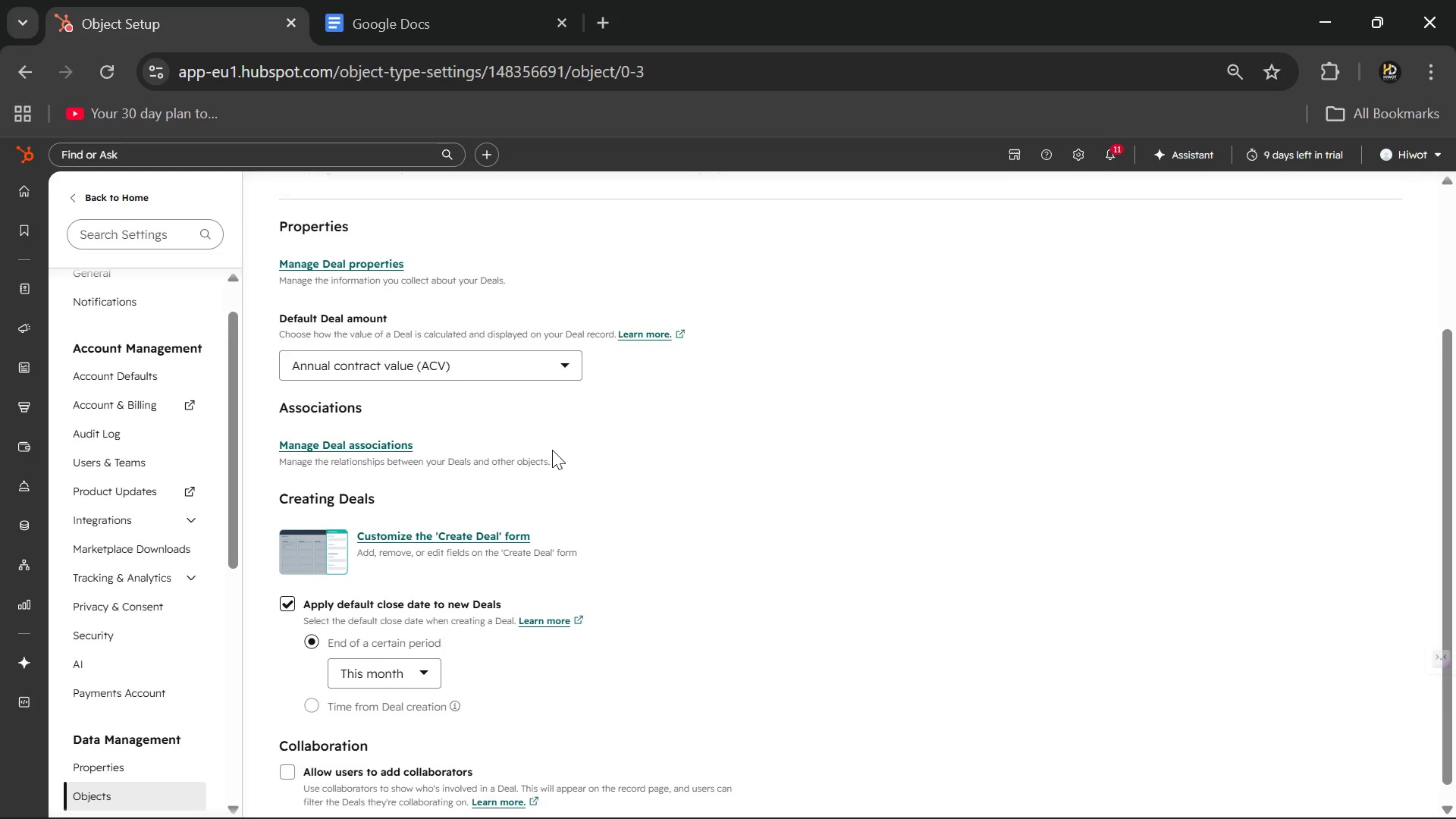 
scroll: coordinate [552, 450], scroll_direction: up, amount: 2.0
 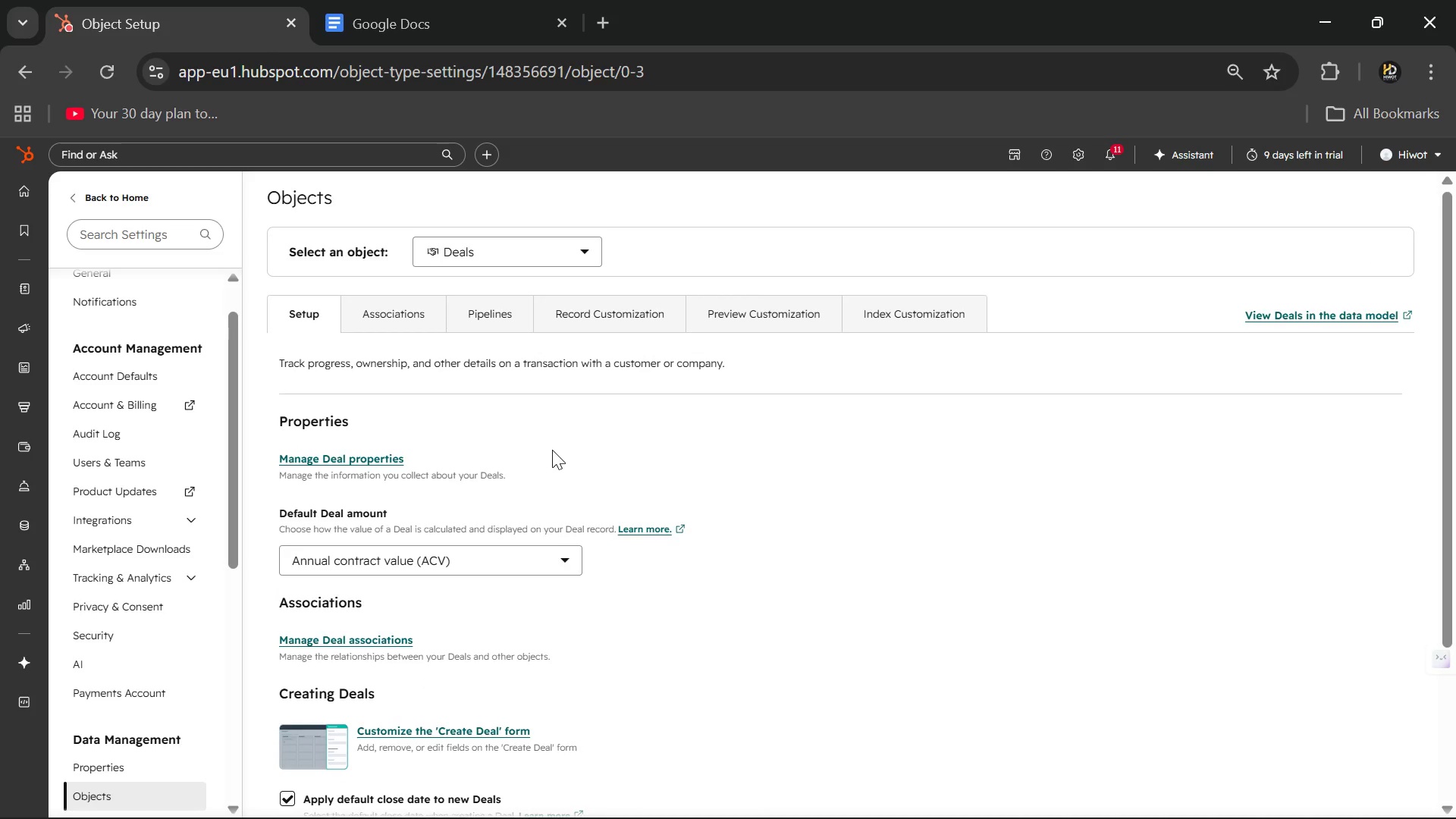 
wait(8.03)
 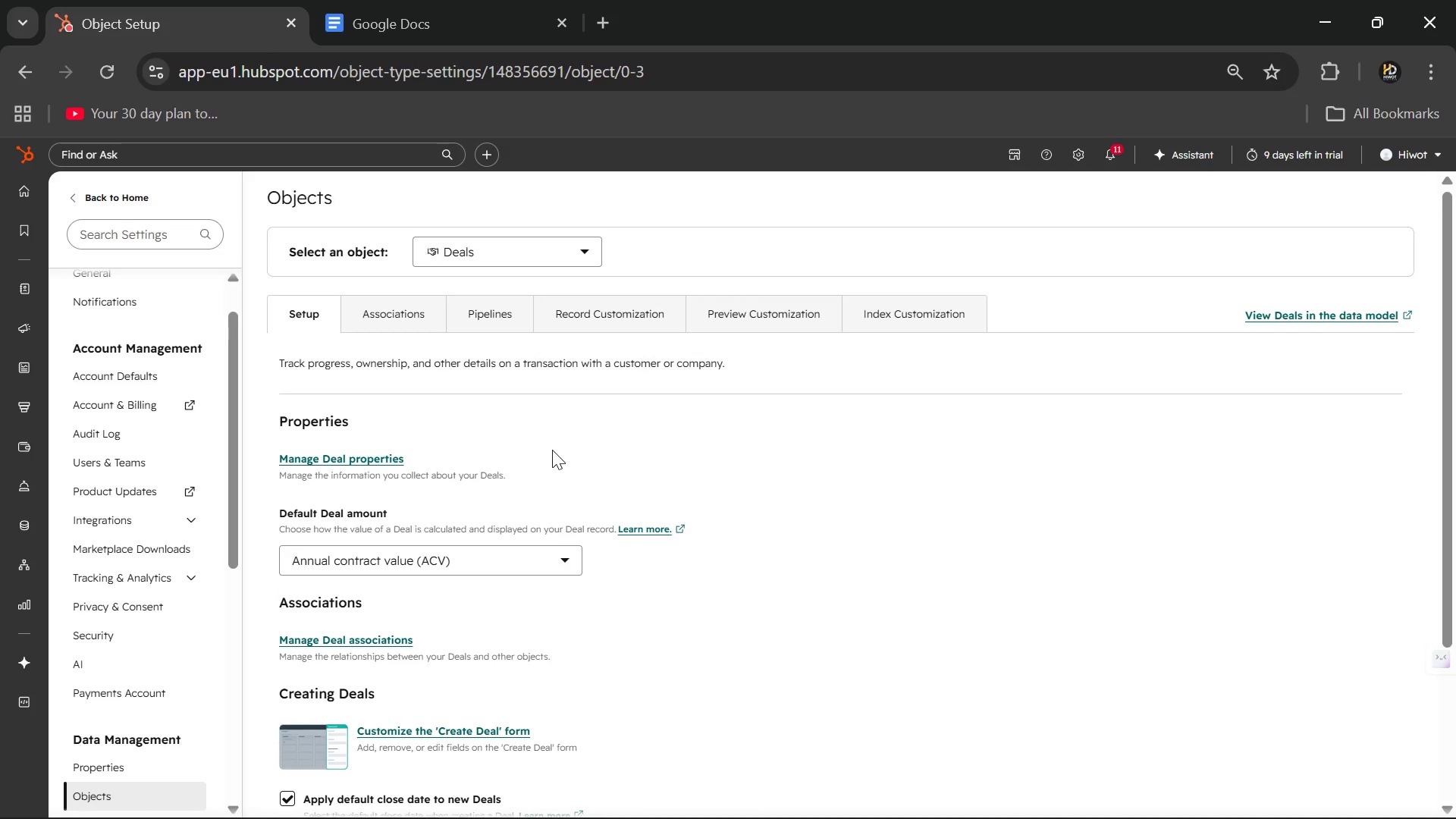 
scroll: coordinate [552, 450], scroll_direction: up, amount: 2.0
 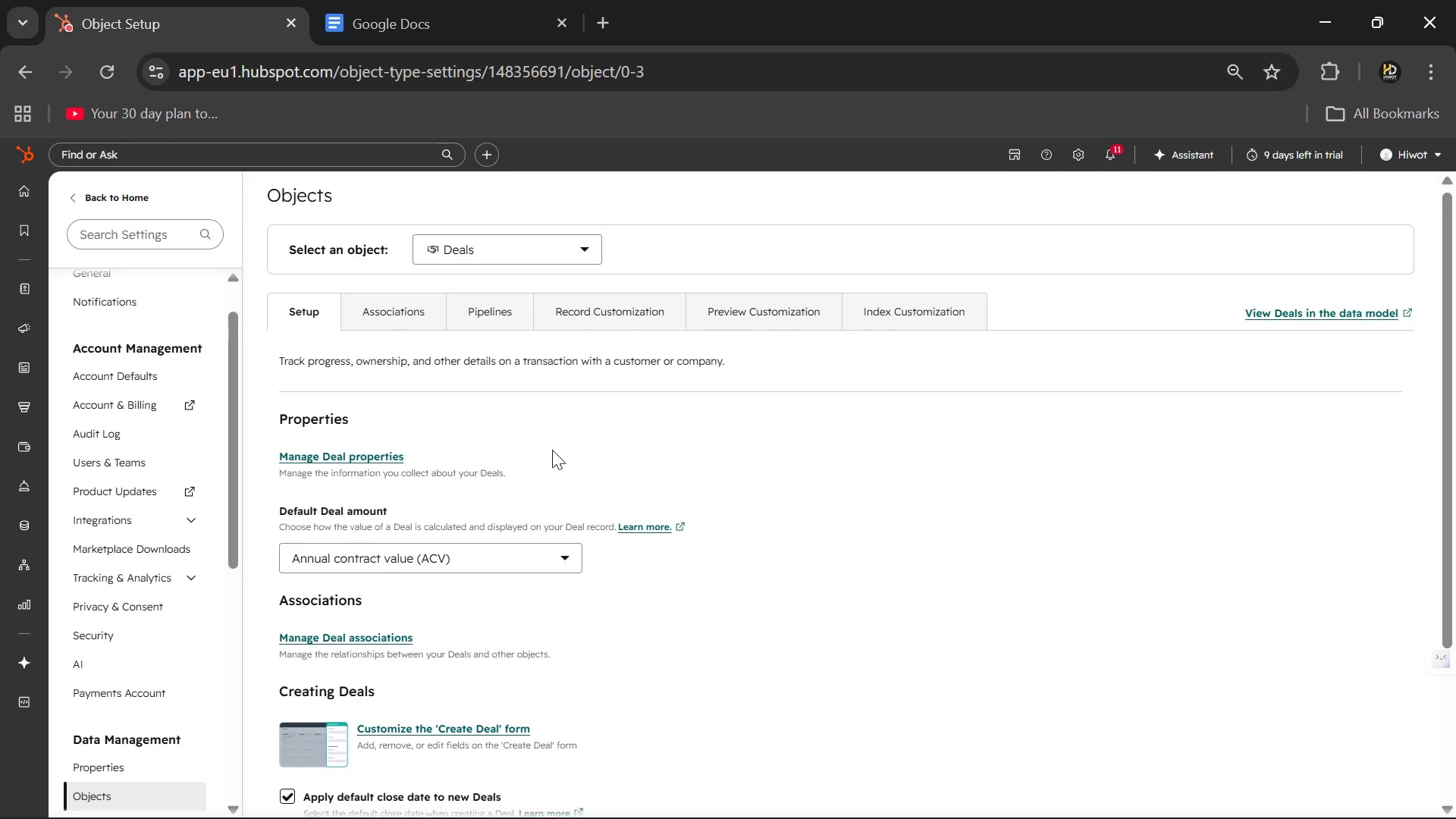 
scroll: coordinate [552, 450], scroll_direction: down, amount: 4.0
 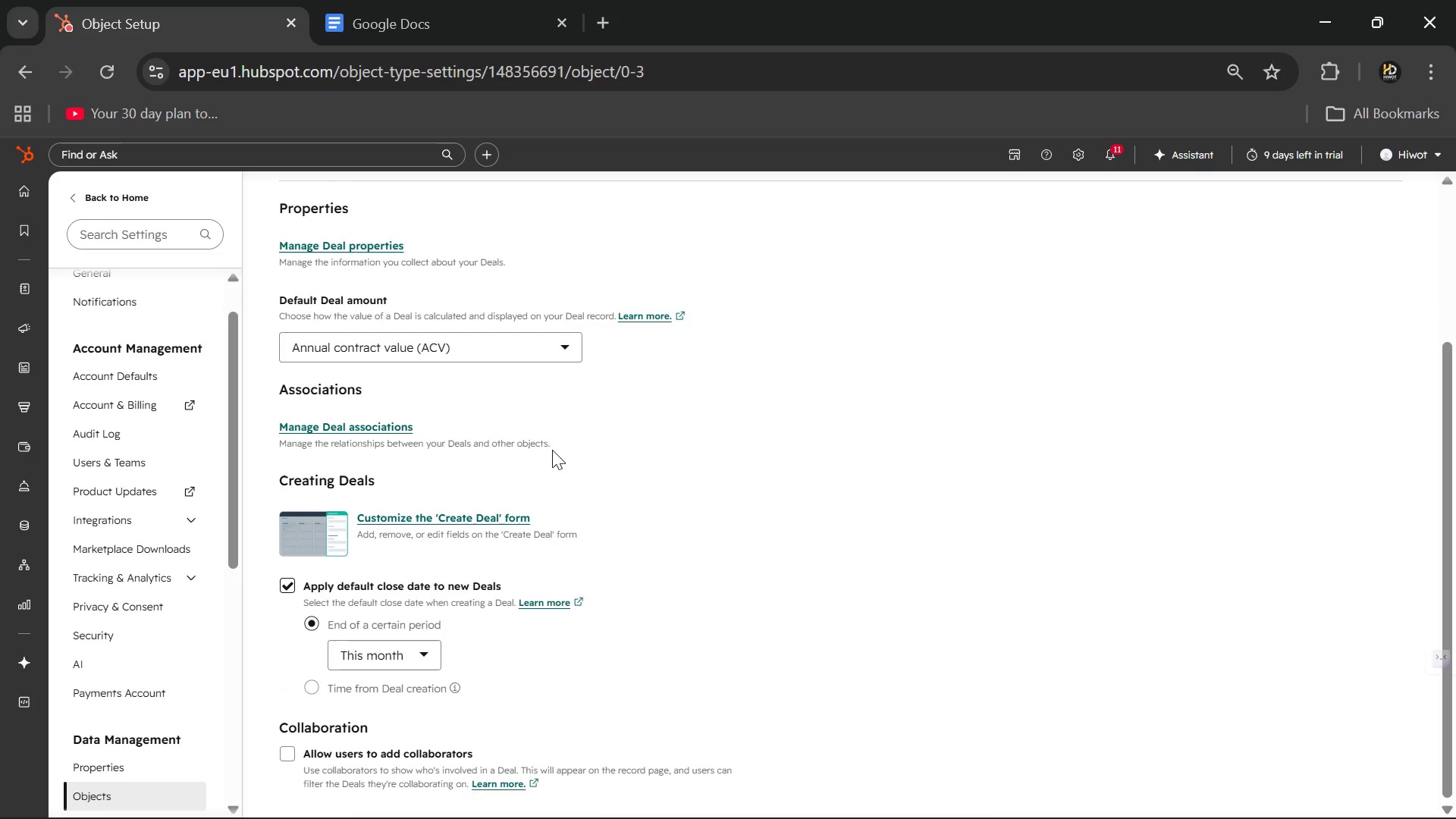 
scroll: coordinate [692, 419], scroll_direction: up, amount: 1.0
 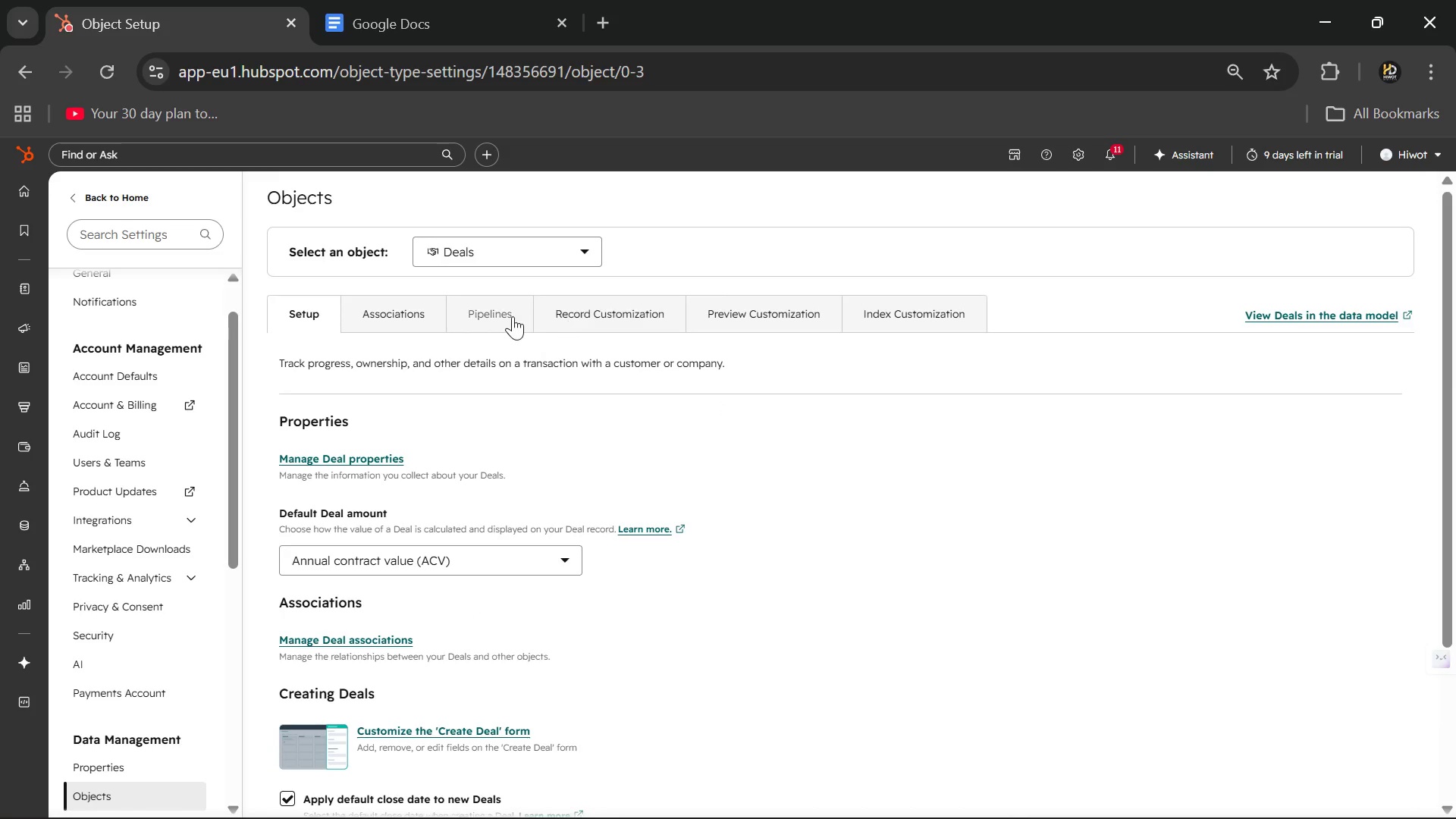 
left_click([506, 316])
 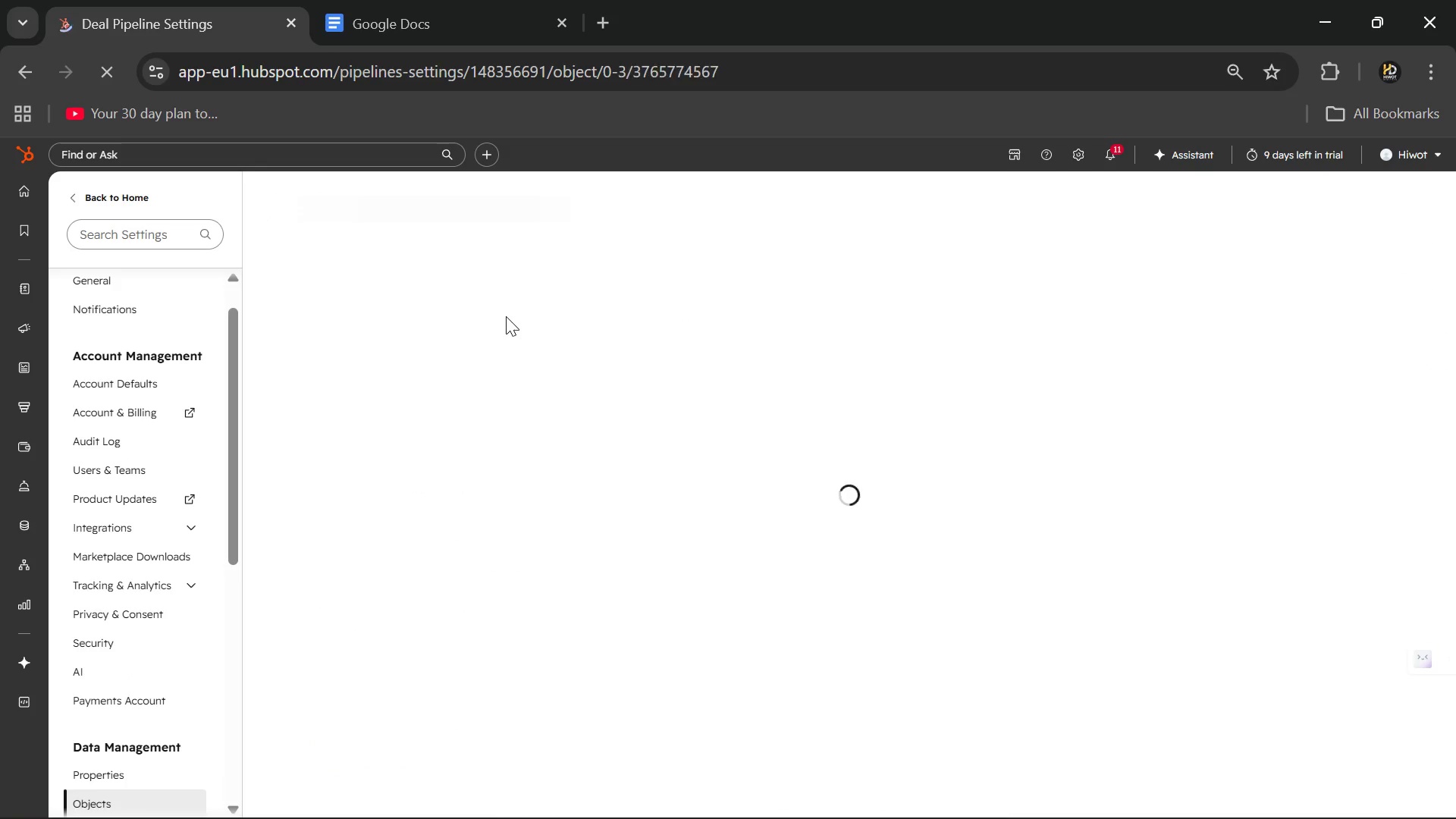 
wait(8.84)
 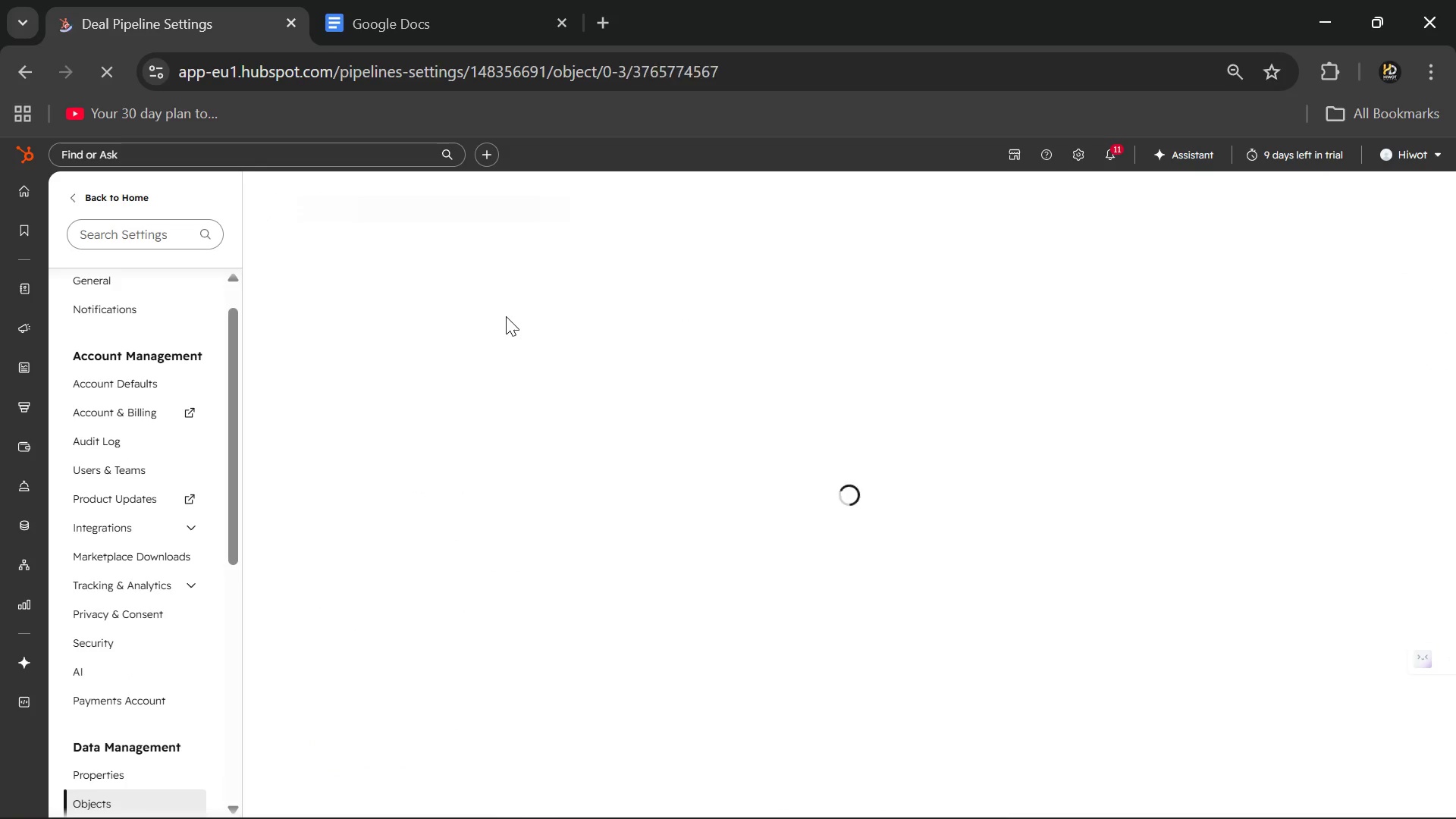 
left_click([439, 535])
 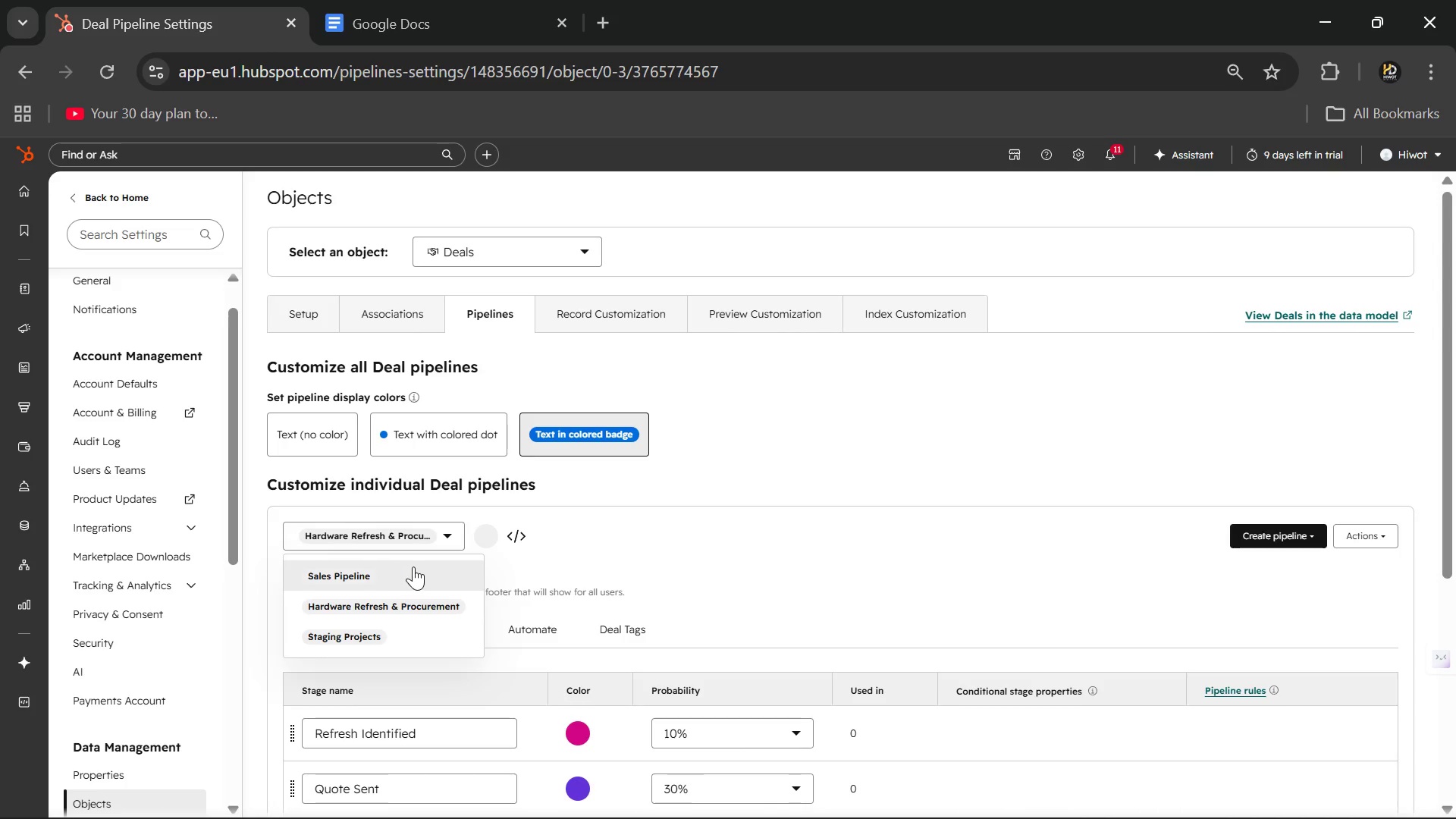 
left_click([449, 528])
 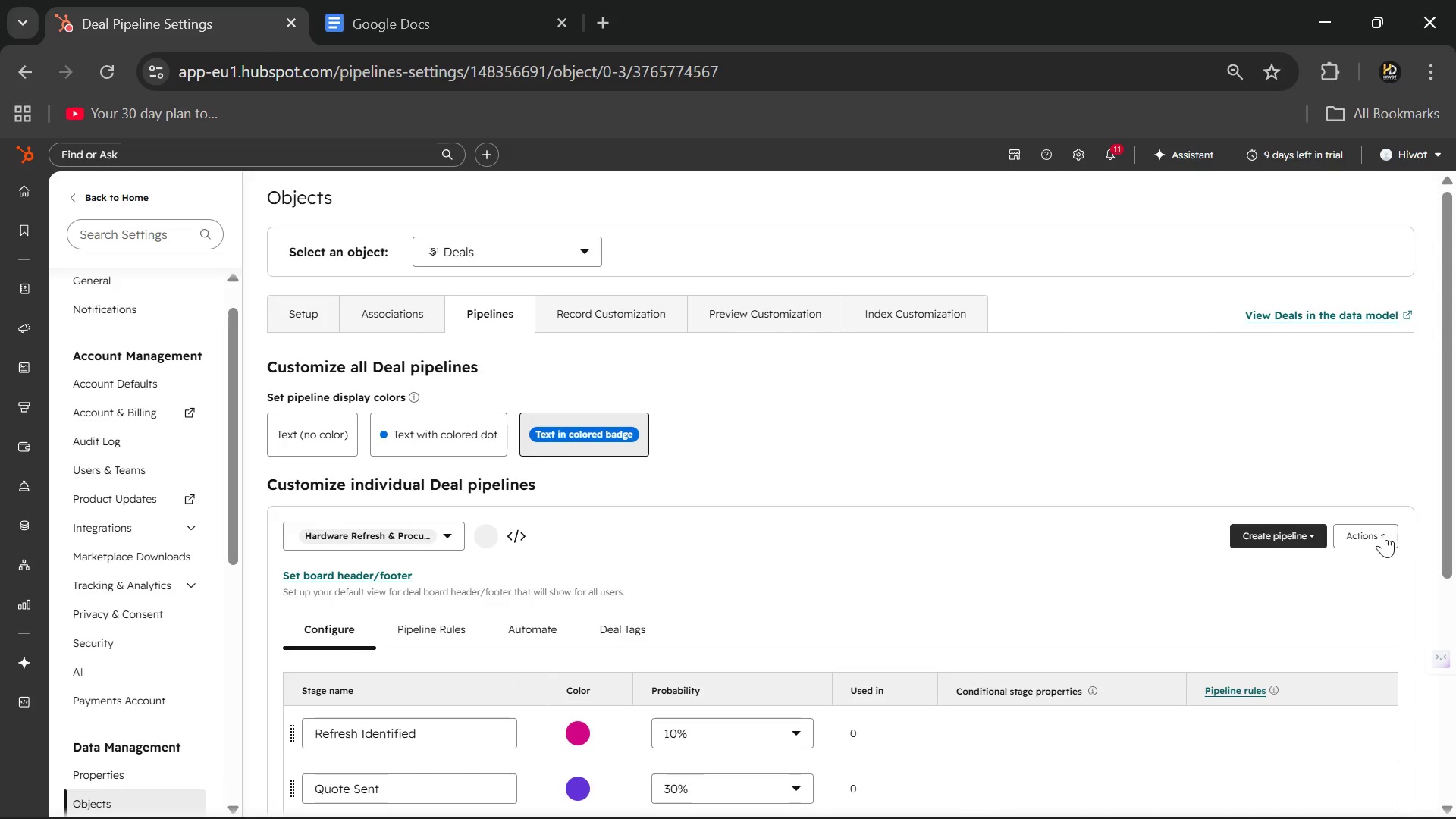 
left_click([1385, 534])
 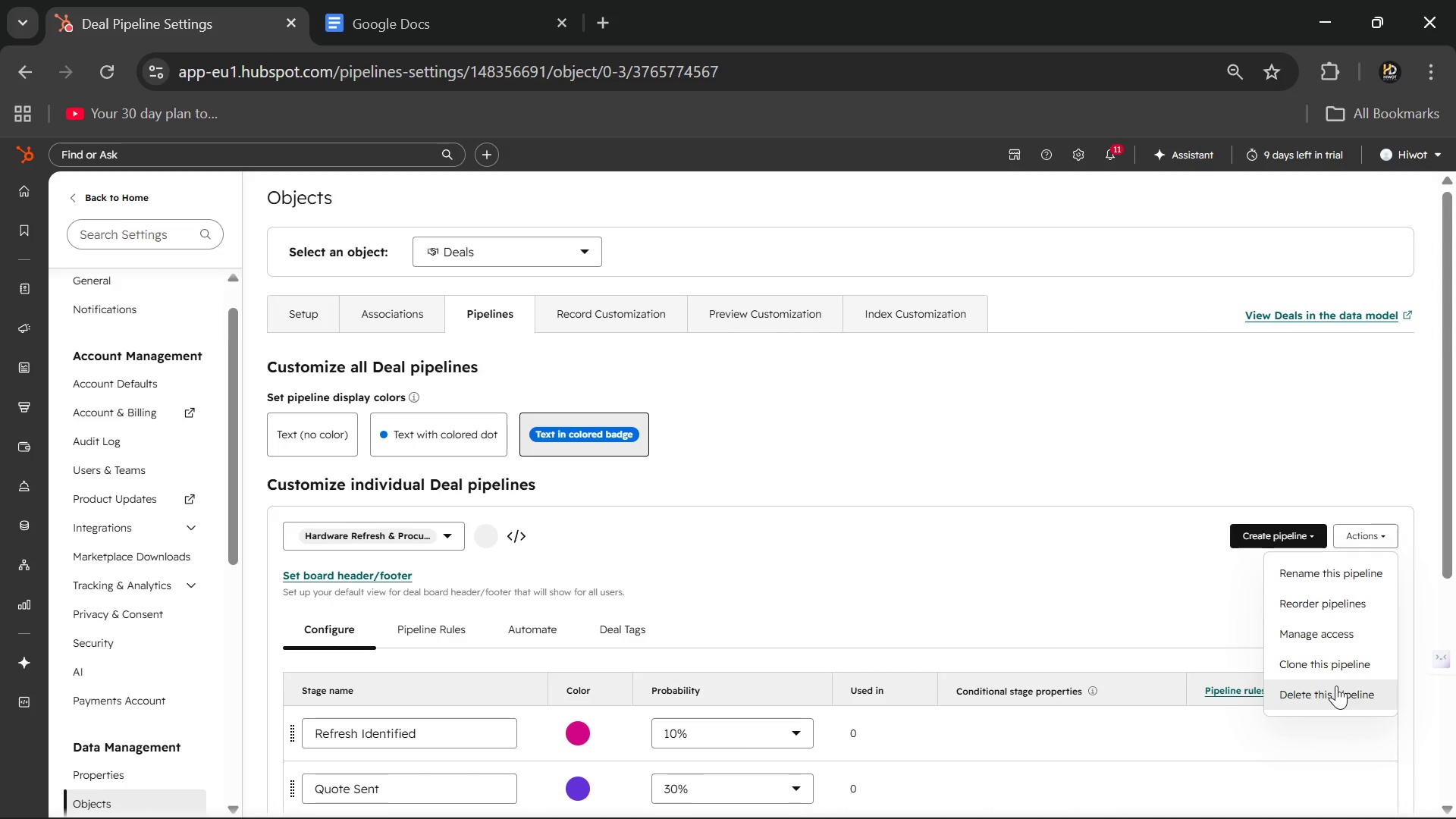 
left_click([1336, 686])
 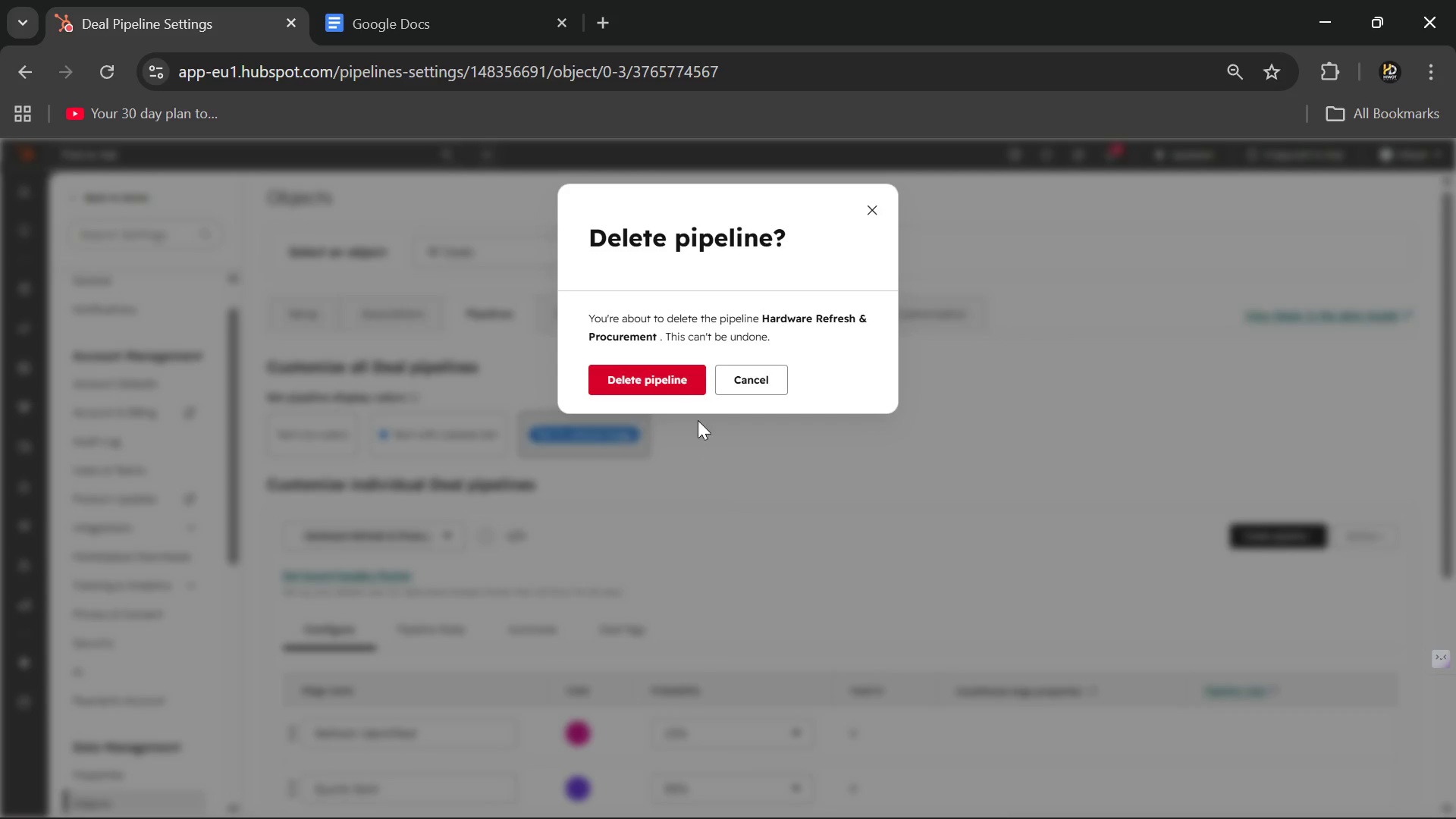 
left_click([658, 375])
 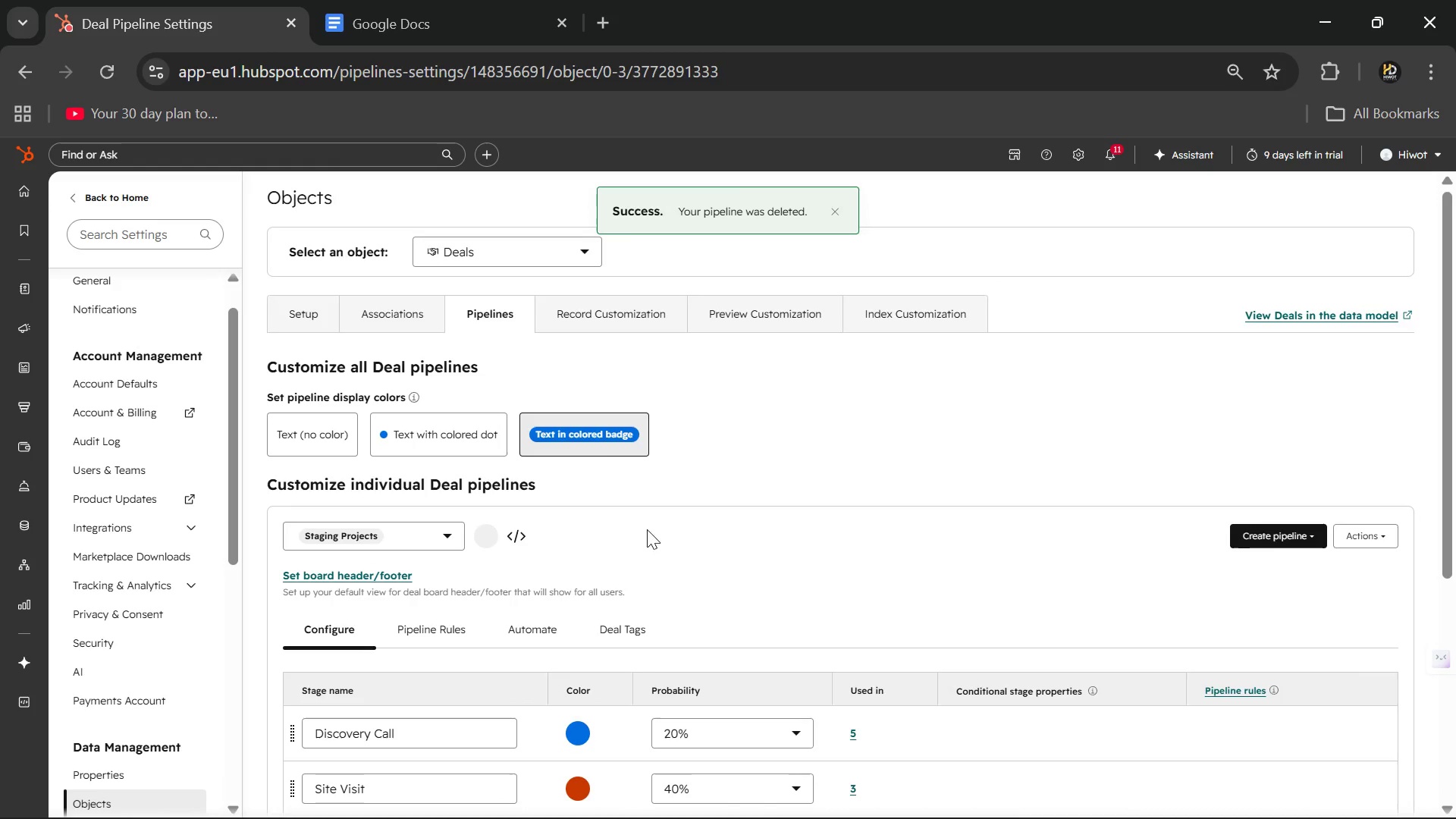 
left_click([1376, 528])
 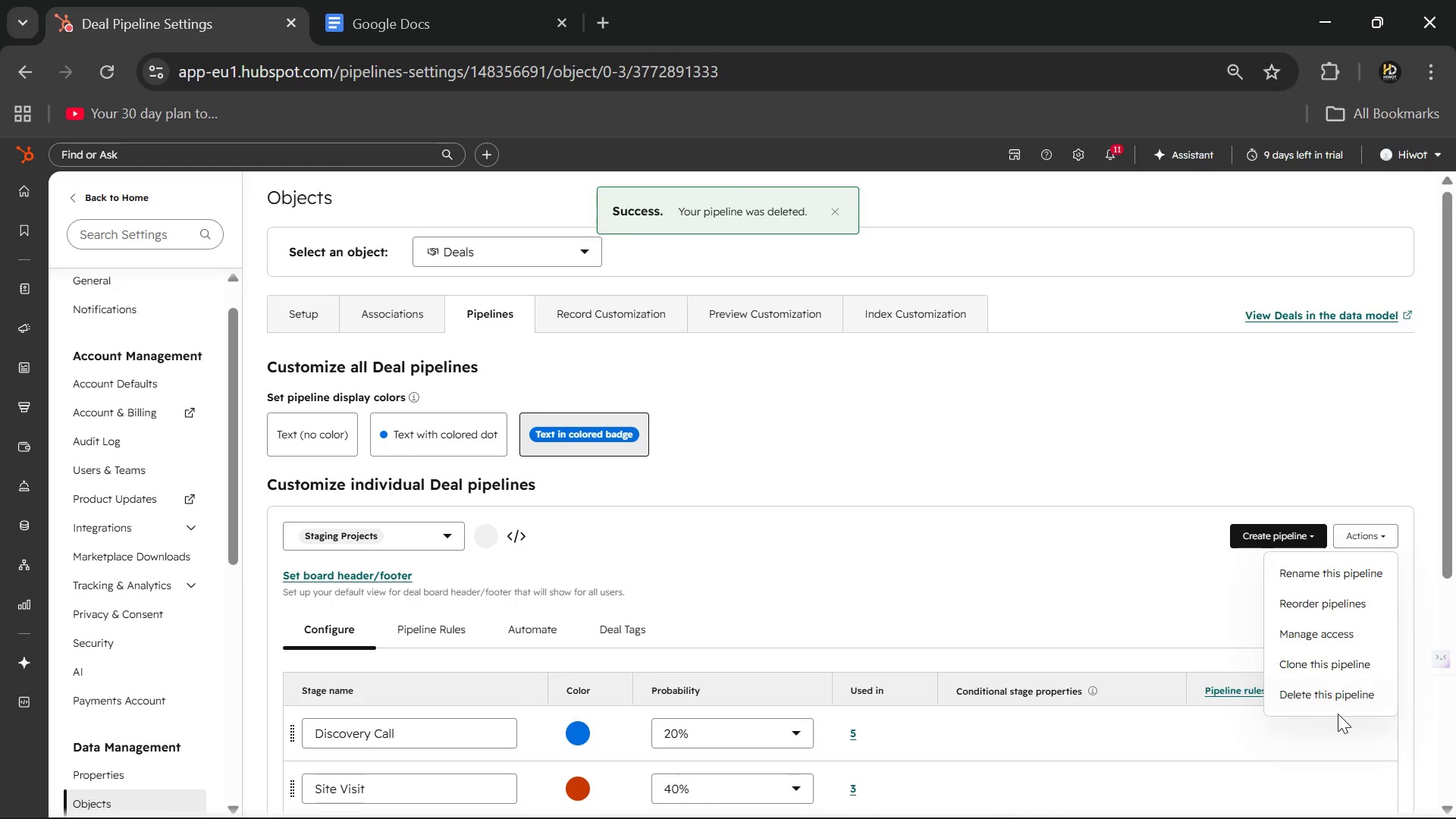 
left_click([1331, 701])
 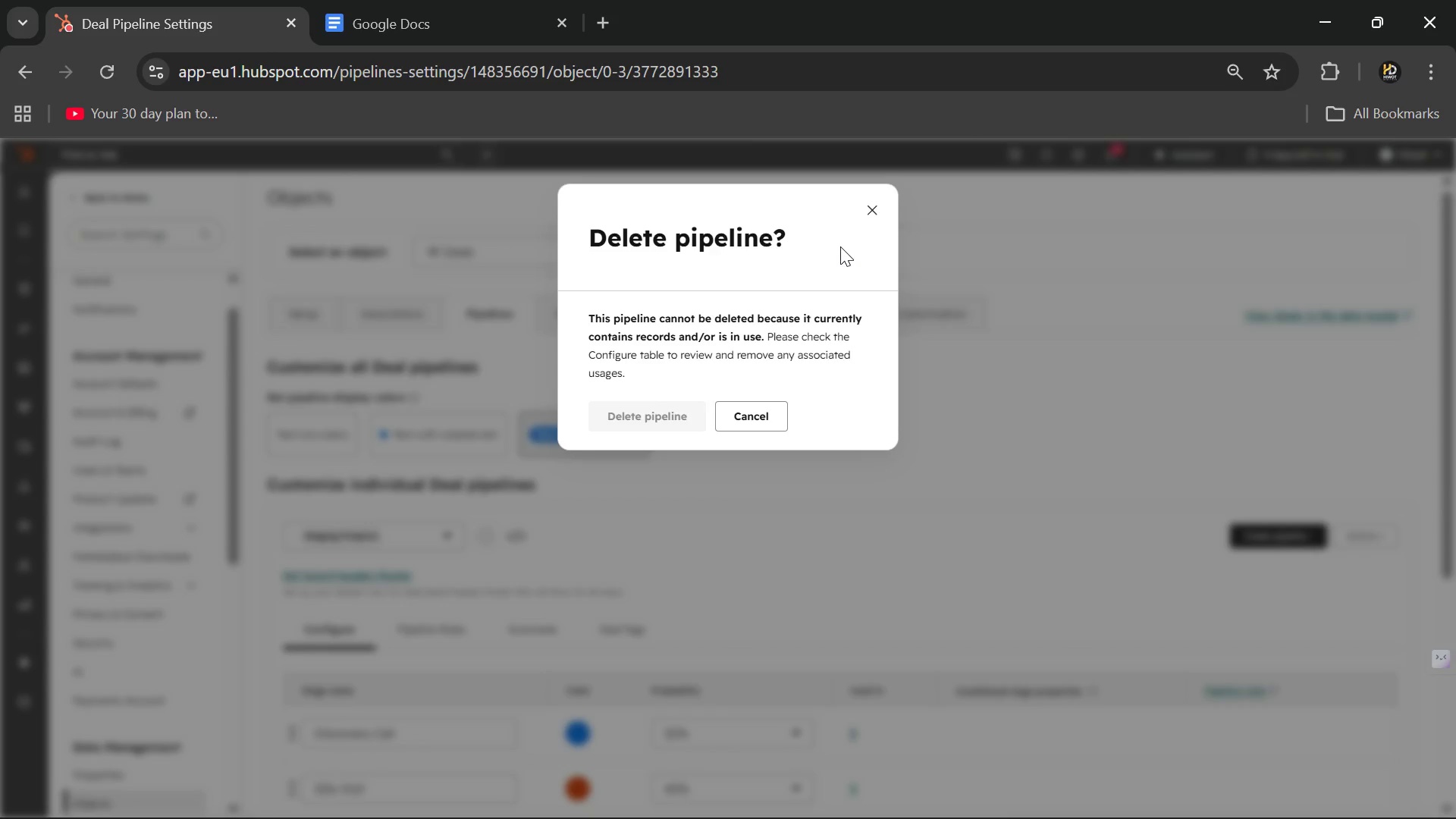 
wait(5.88)
 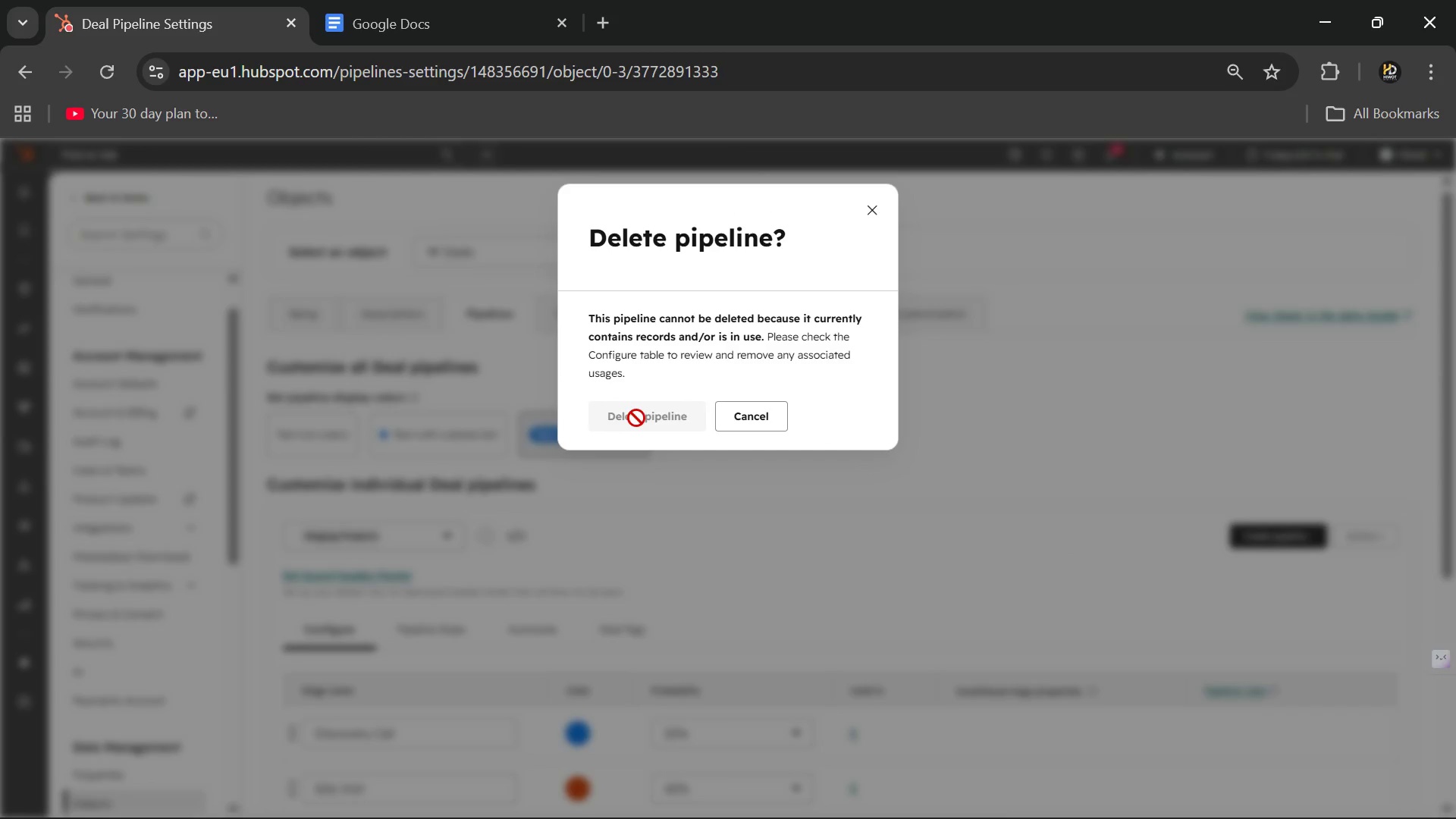 
left_click([878, 209])
 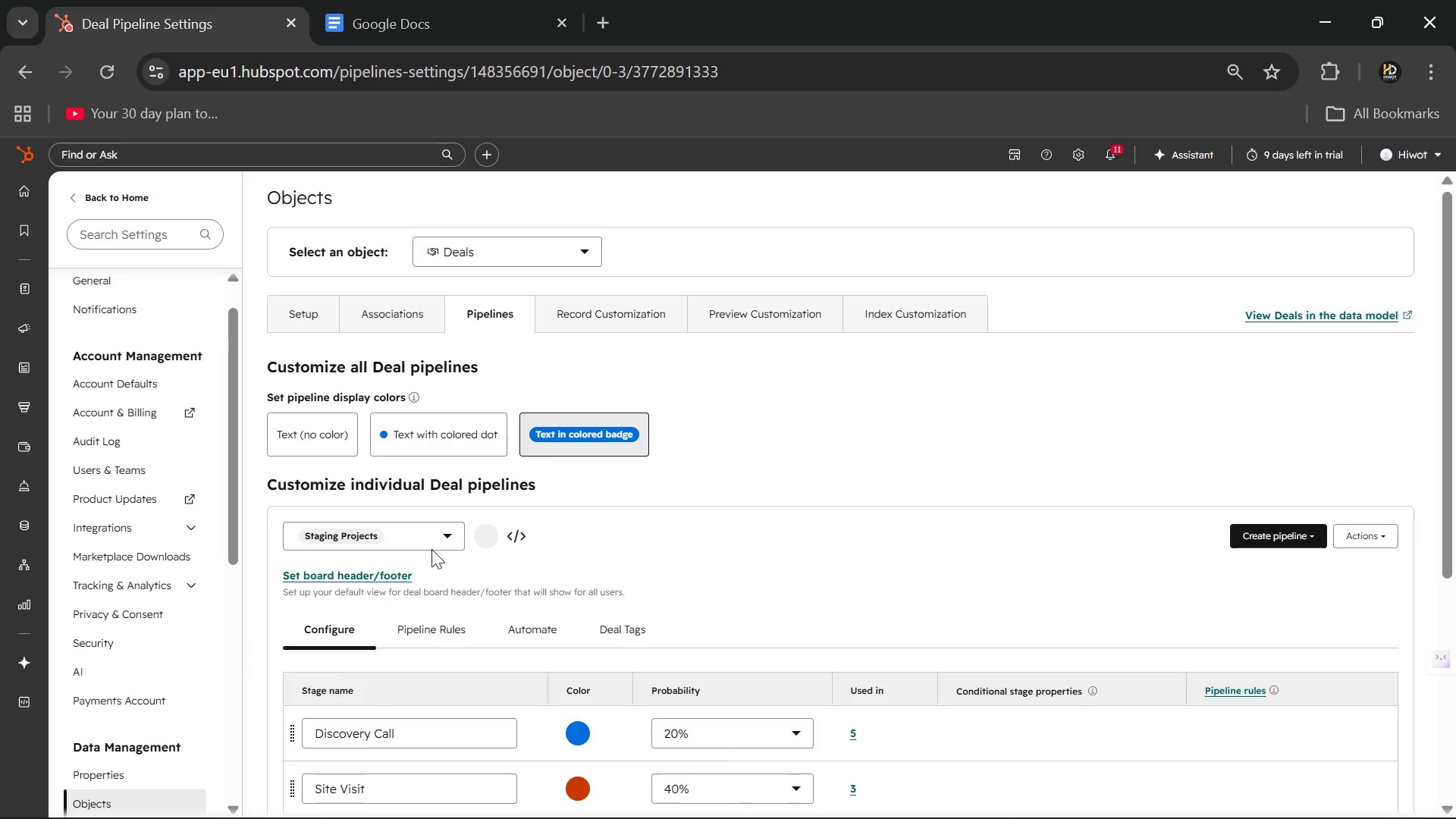 
left_click([438, 533])
 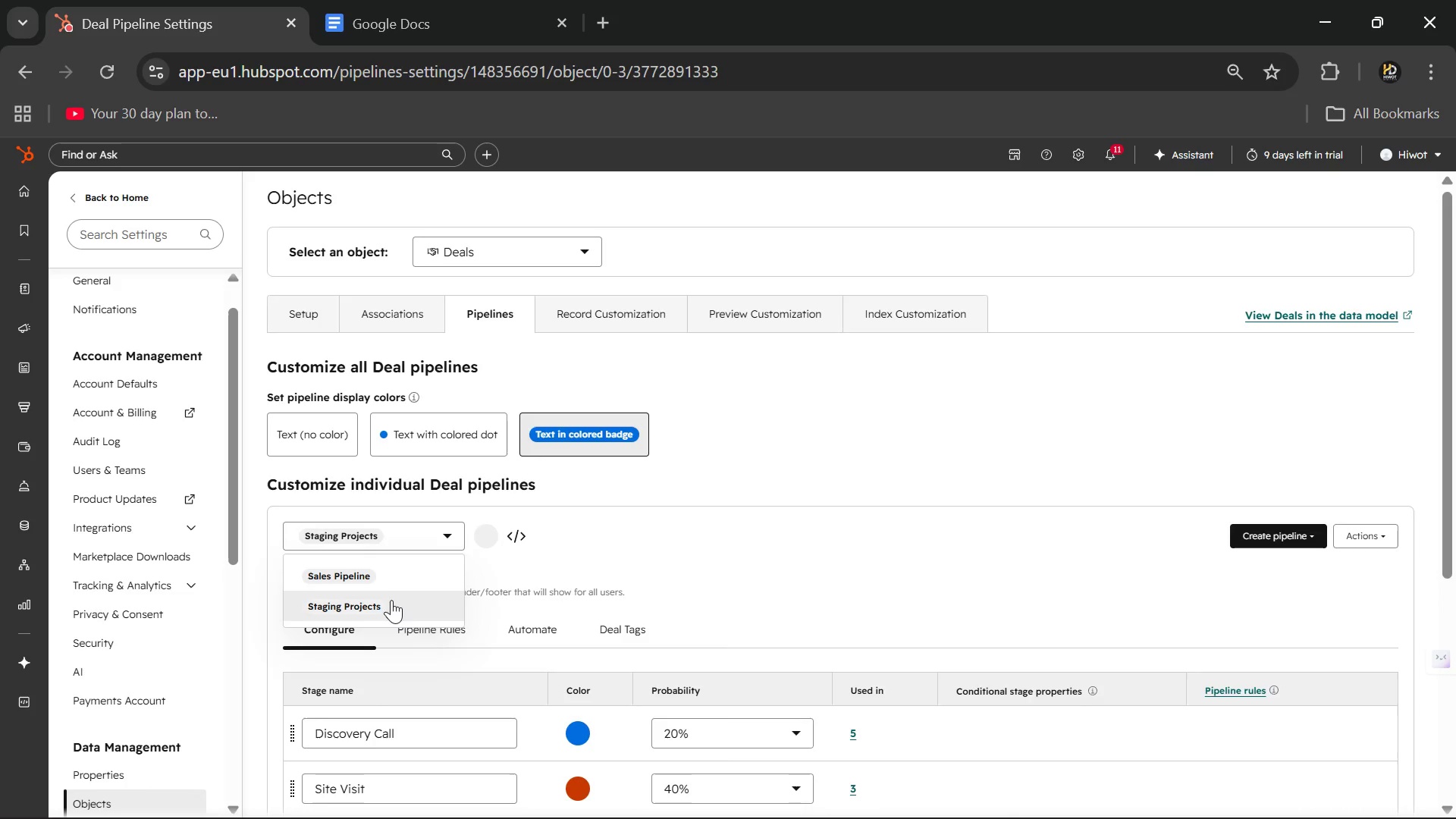 
left_click([391, 576])
 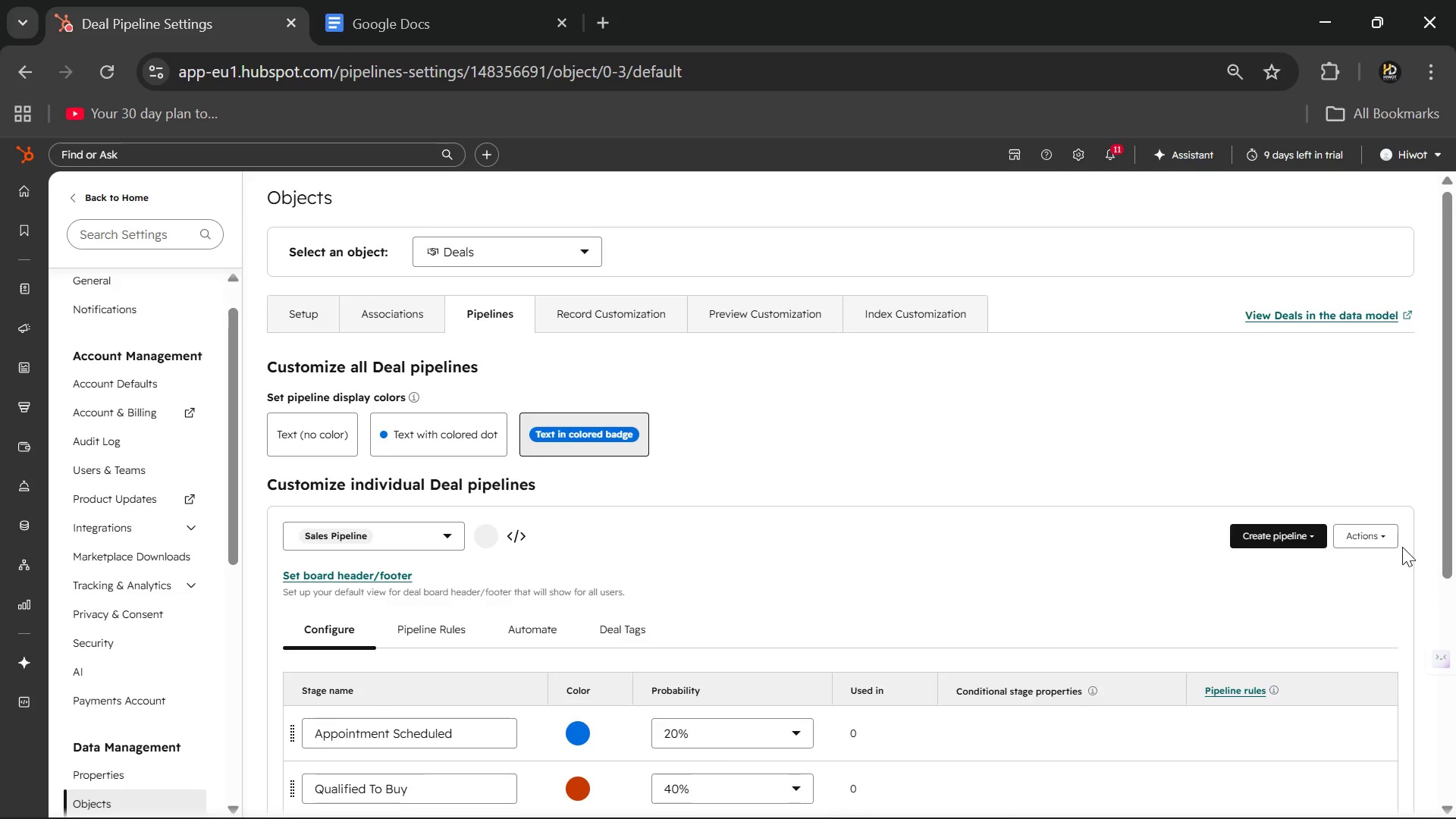 
double_click([1376, 538])
 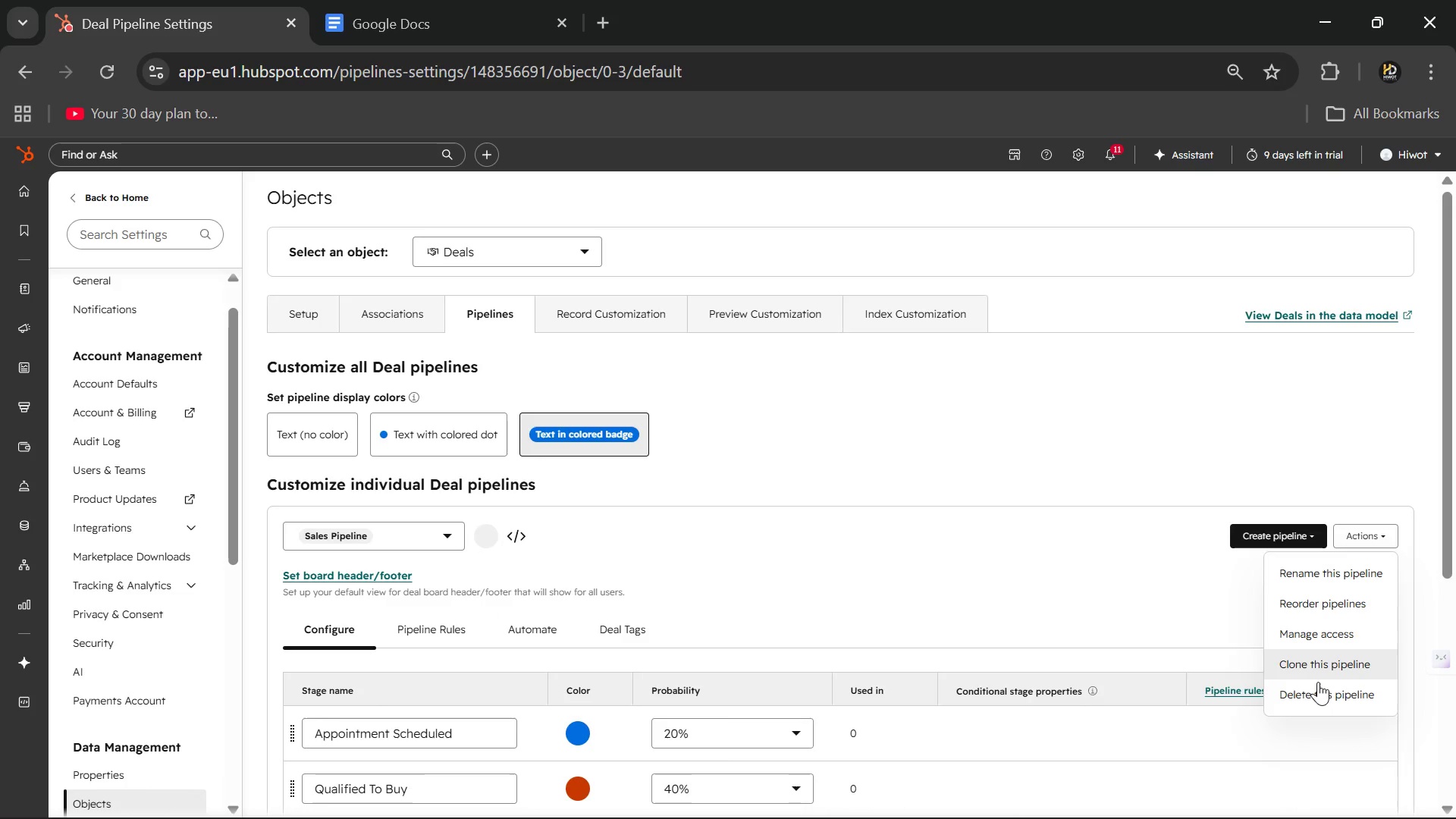 
left_click([1317, 684])
 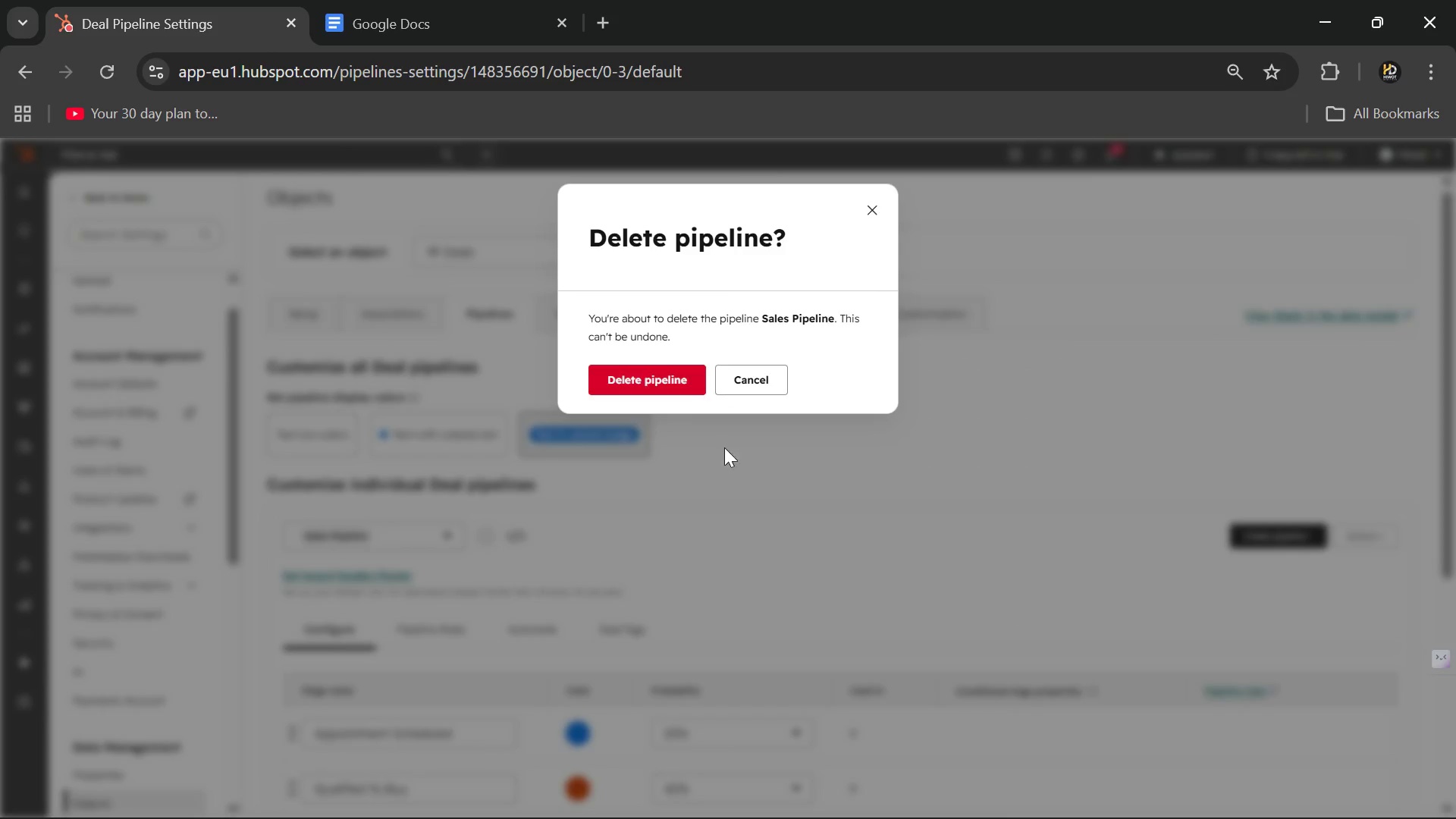 
left_click([667, 381])
 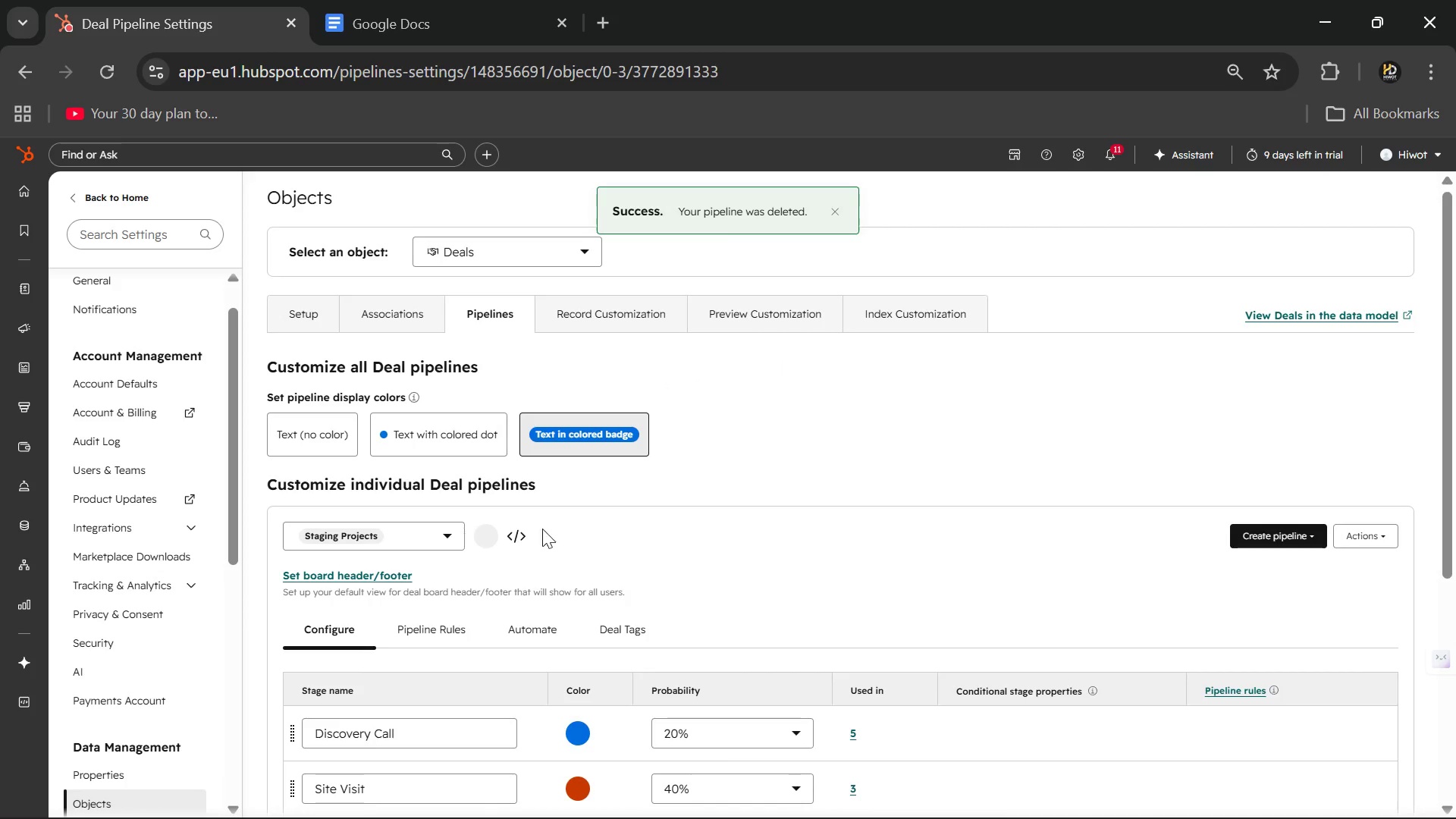 
left_click([1299, 532])
 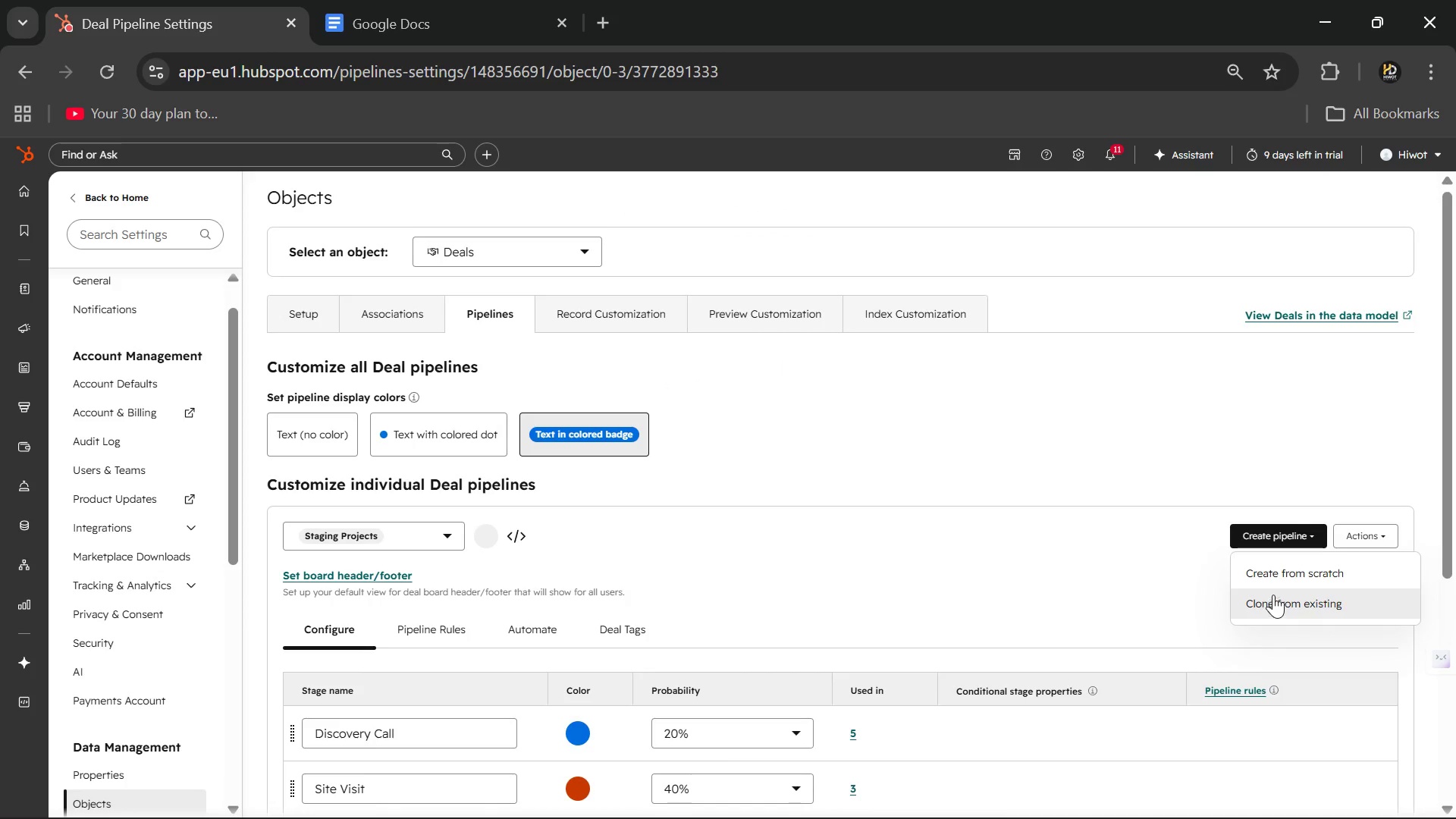 
left_click([1270, 576])
 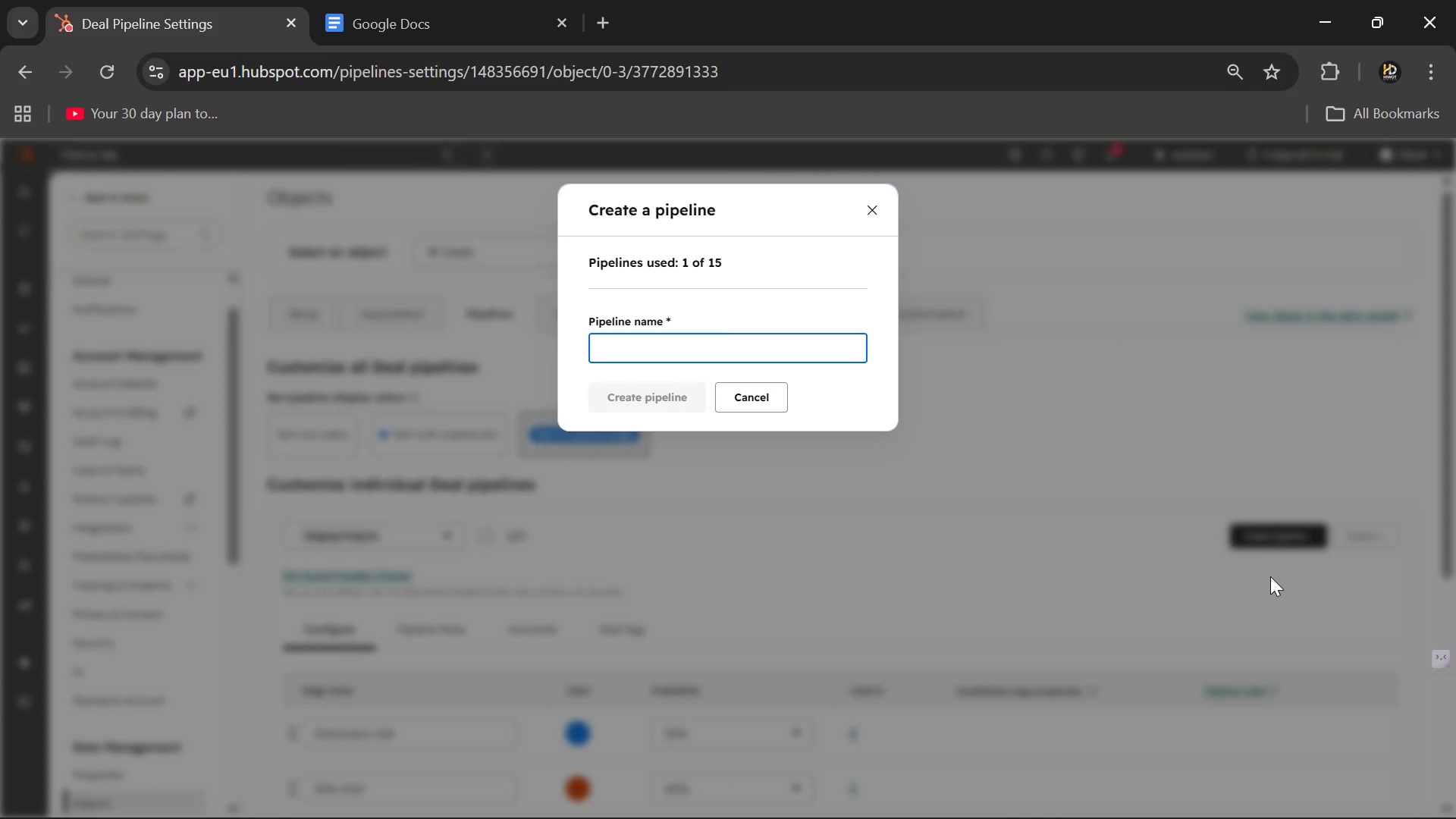 
type(Residential )
 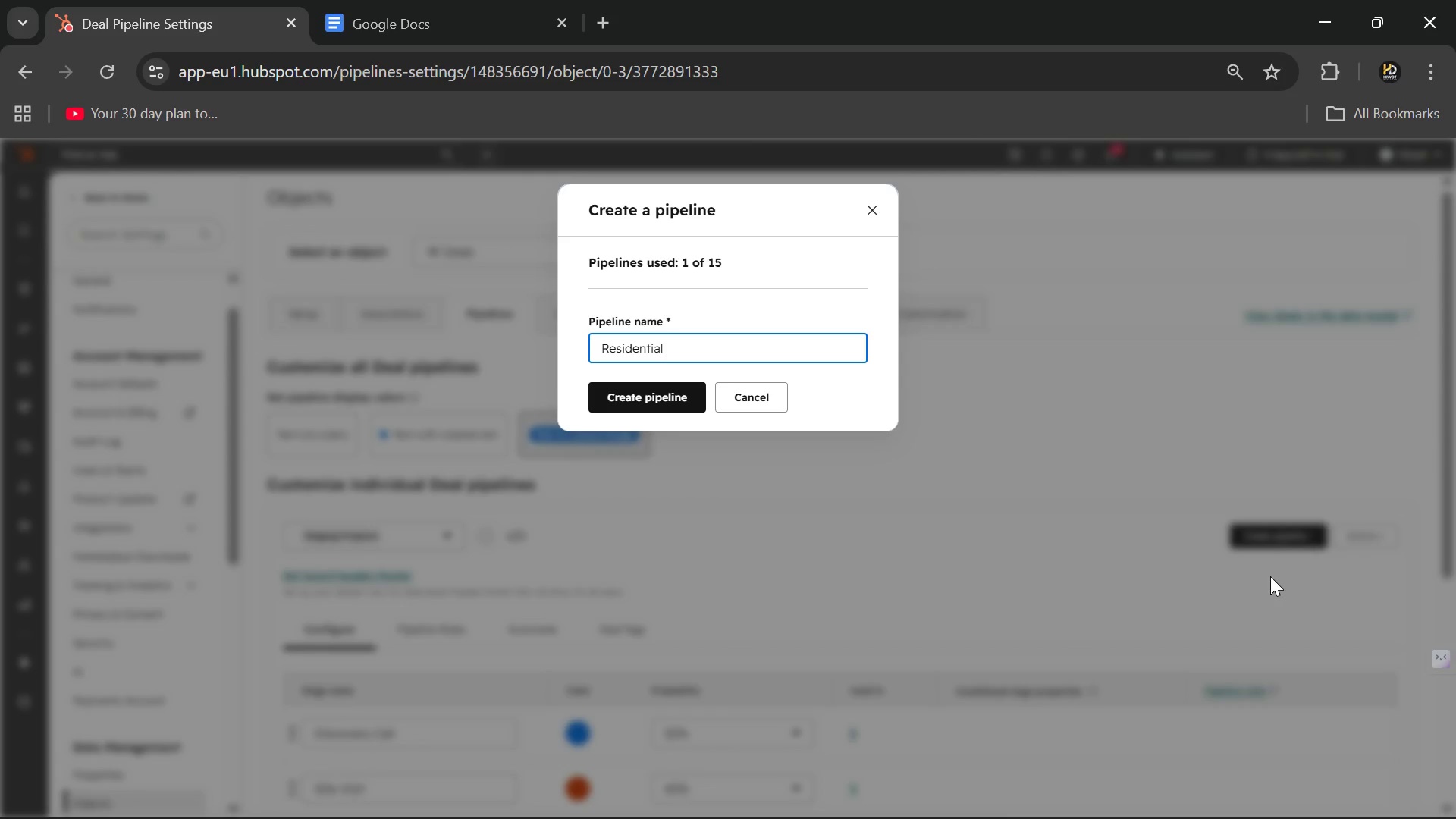 
type(Remodel )
 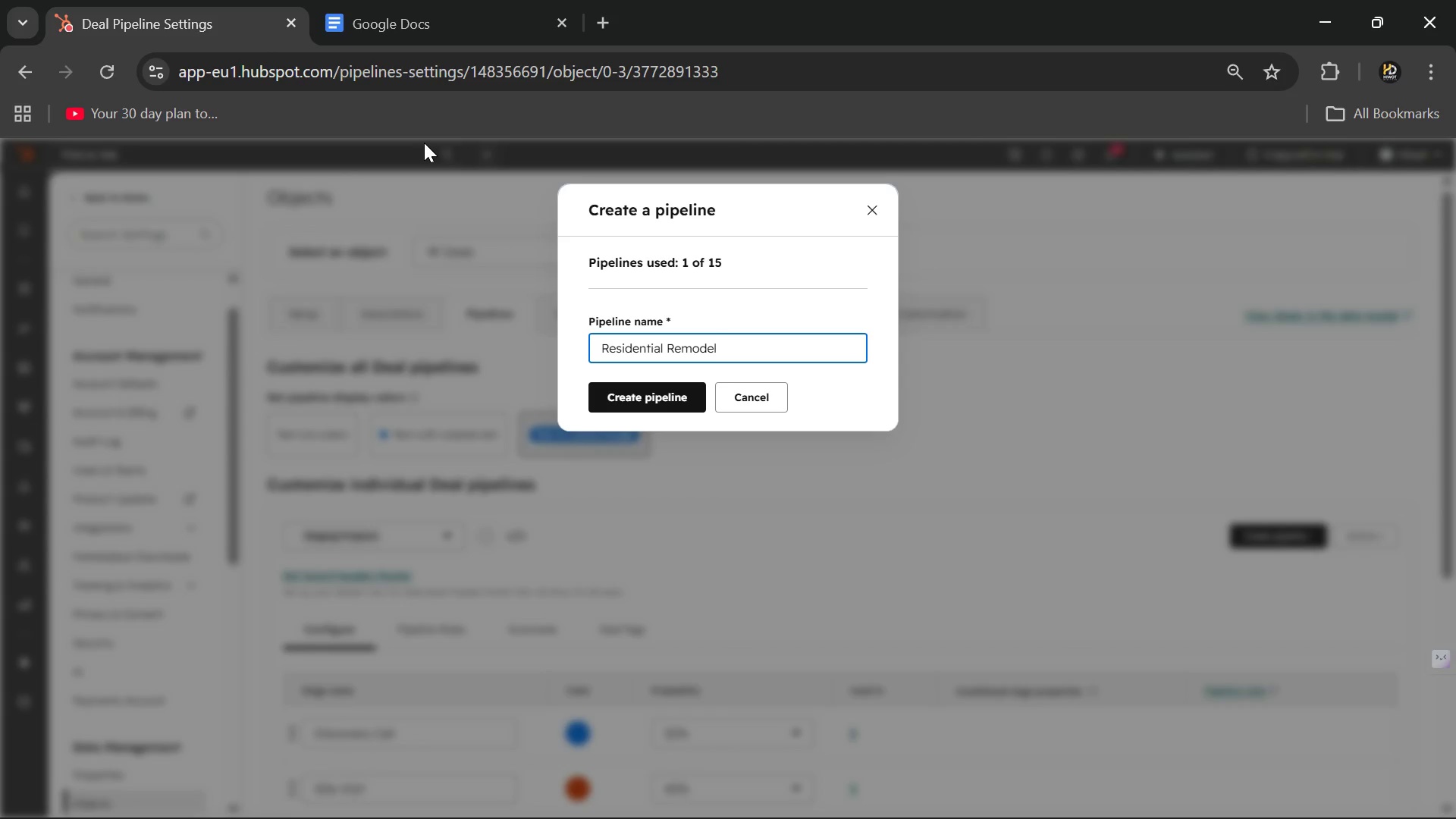 
wait(27.69)
 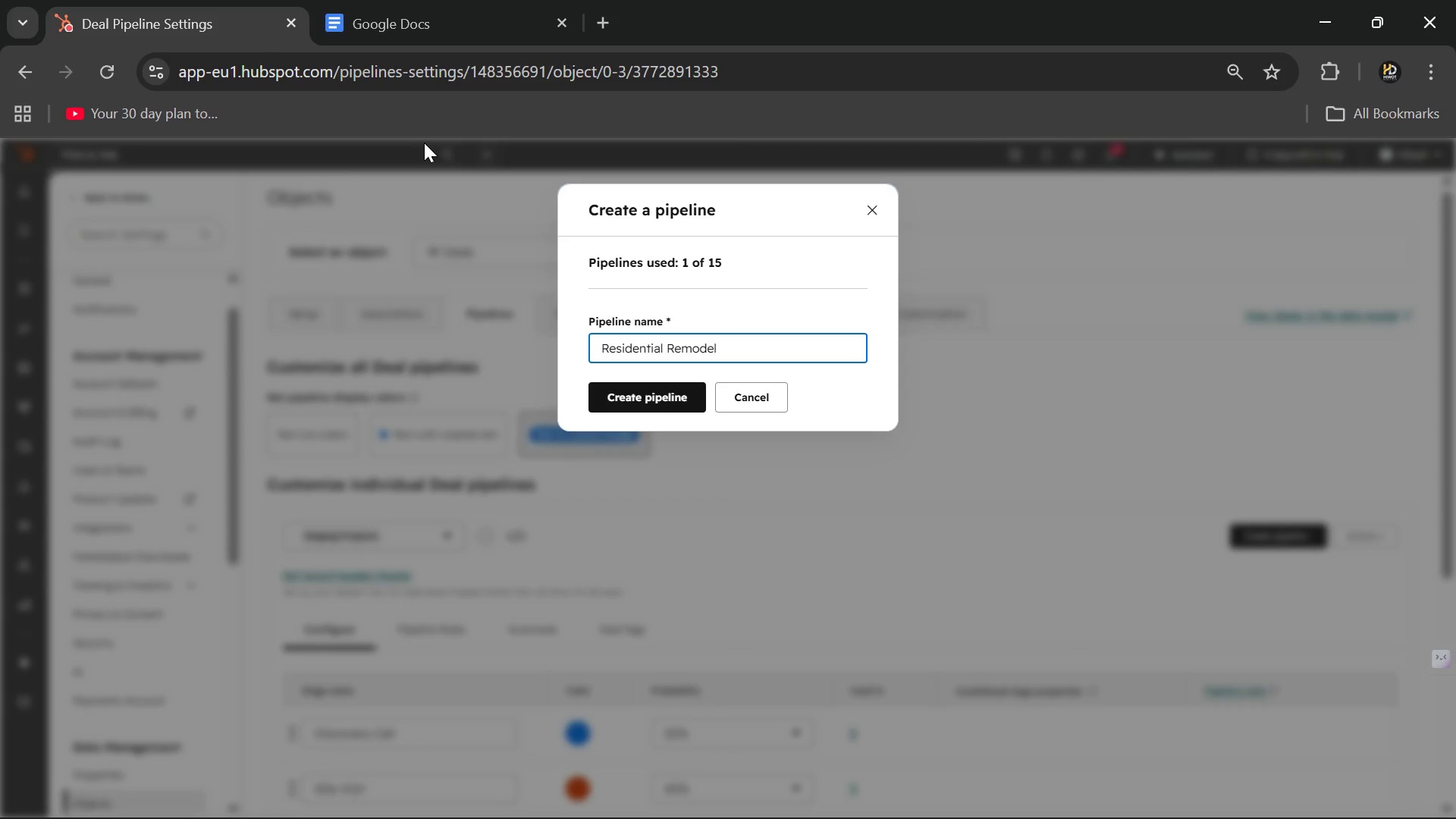 
left_click([1017, 807])